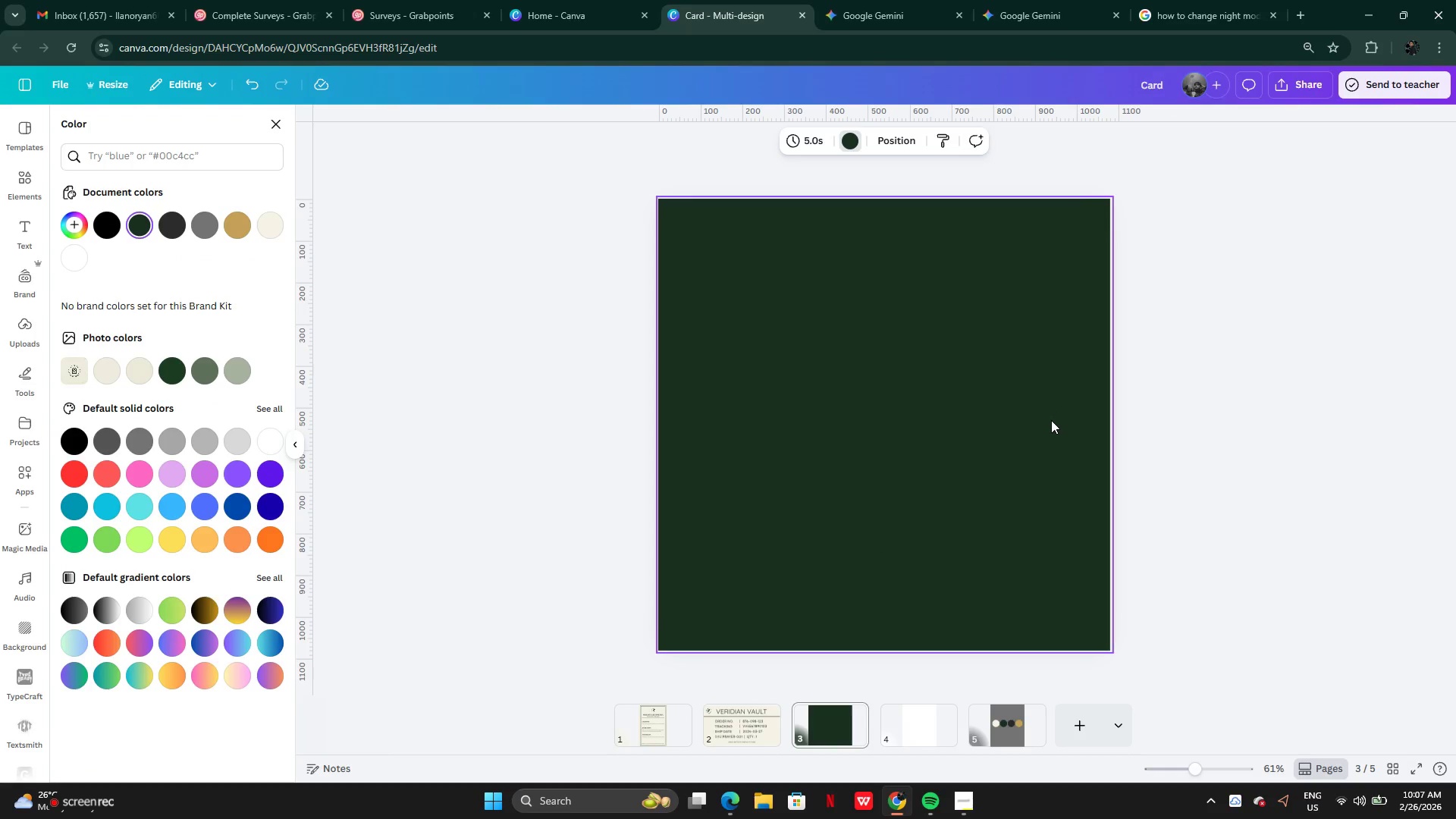 
wait(5.86)
 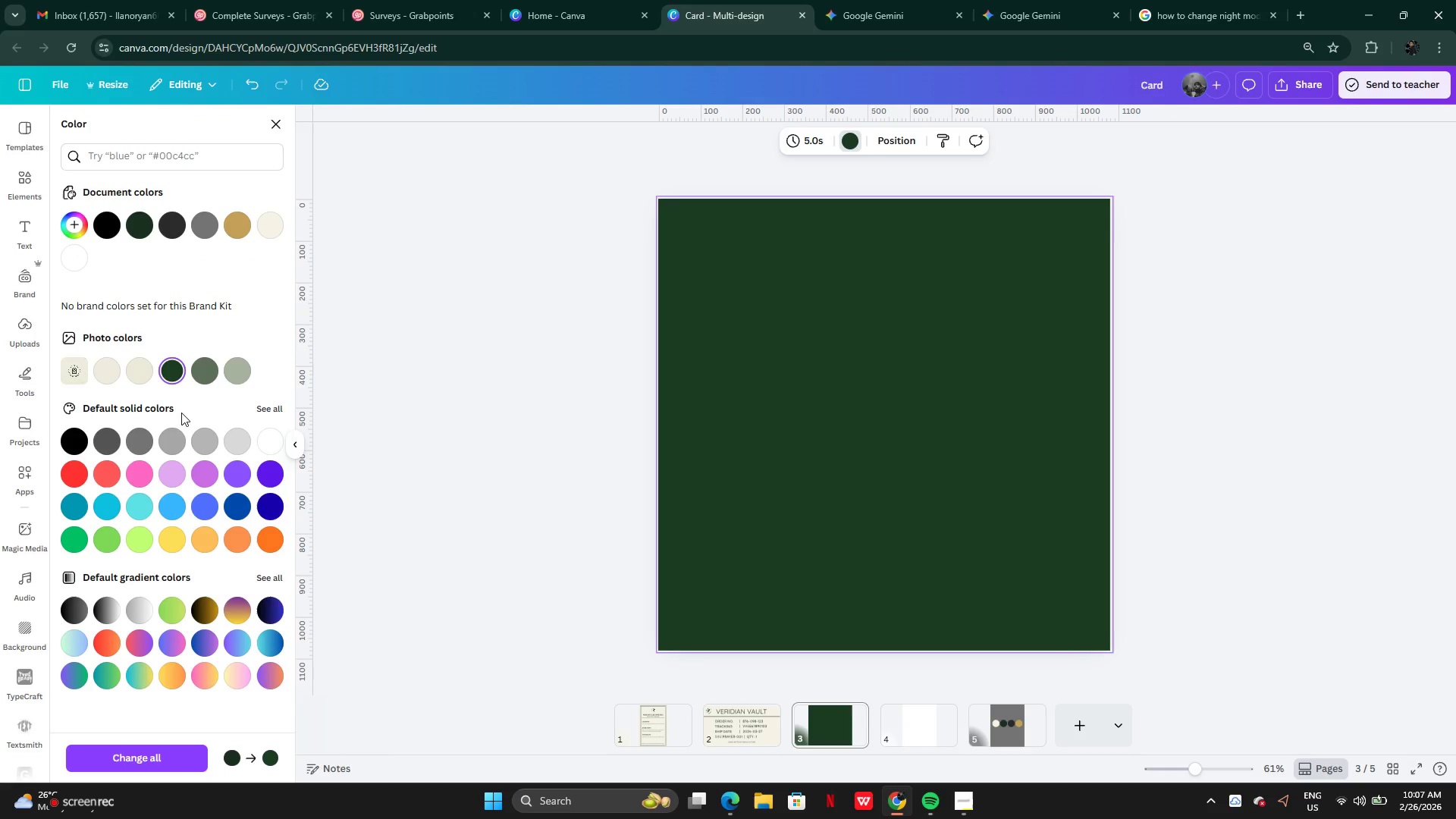 
left_click([736, 713])
 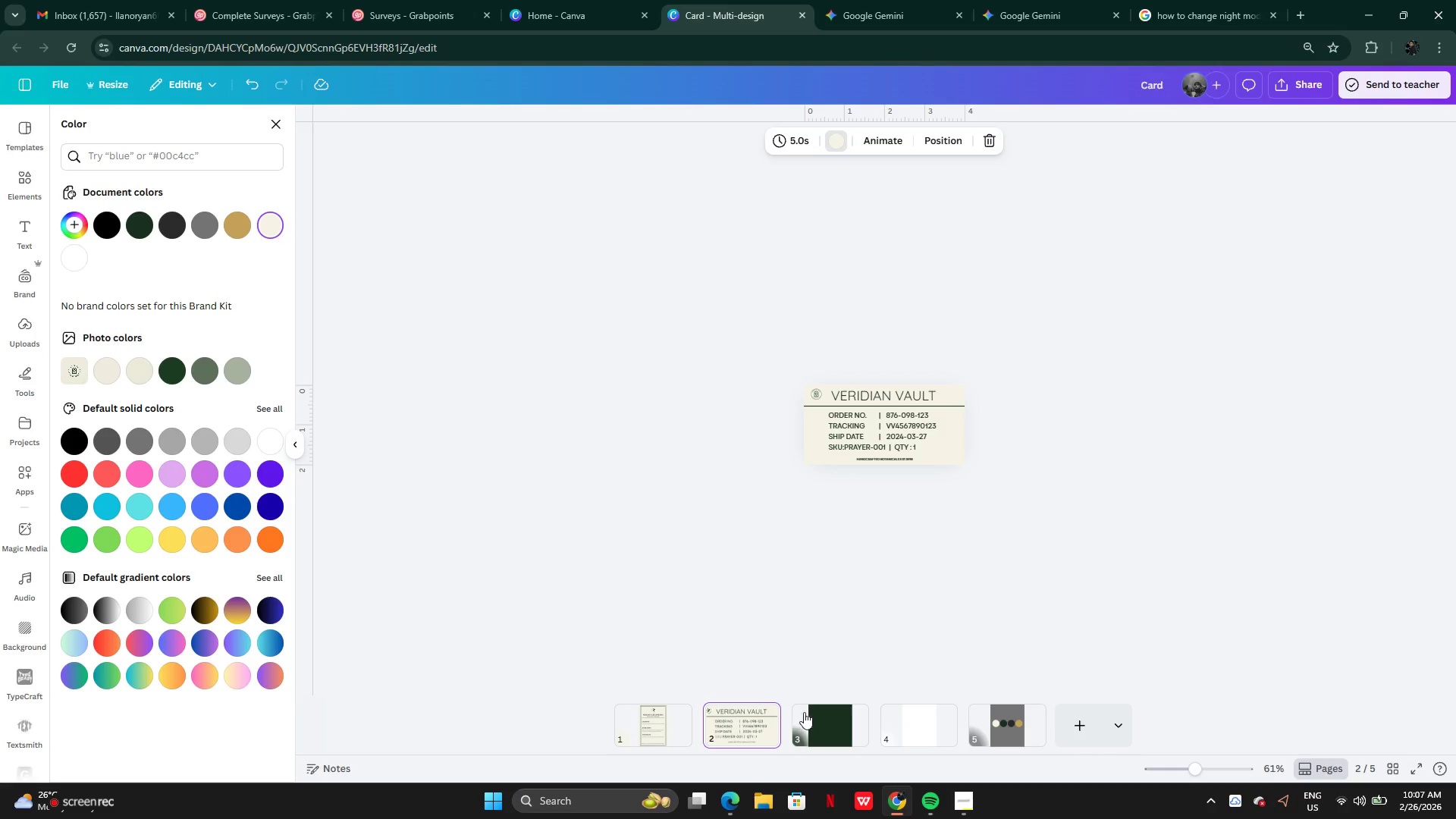 
left_click([821, 714])
 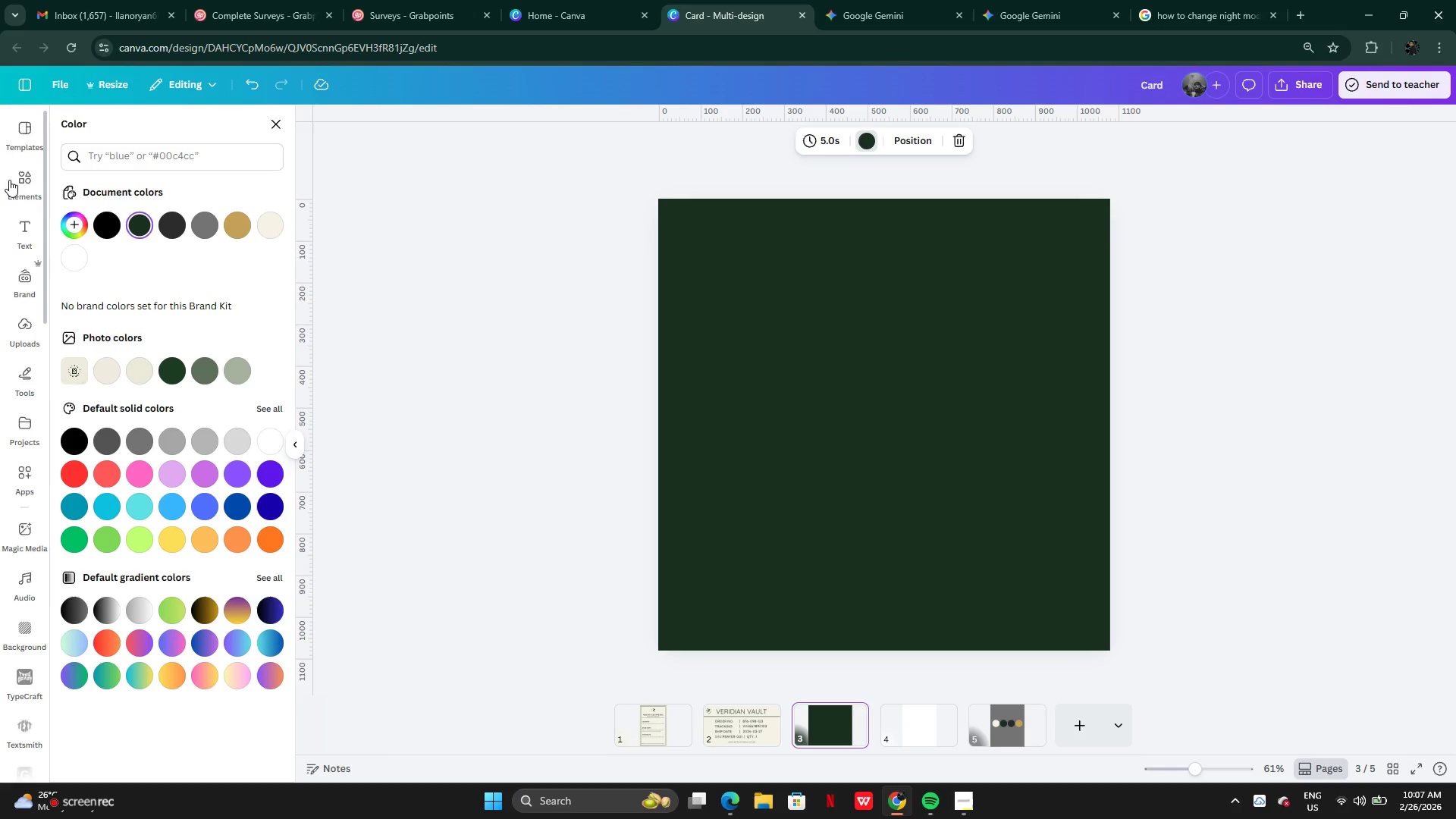 
left_click([10, 181])
 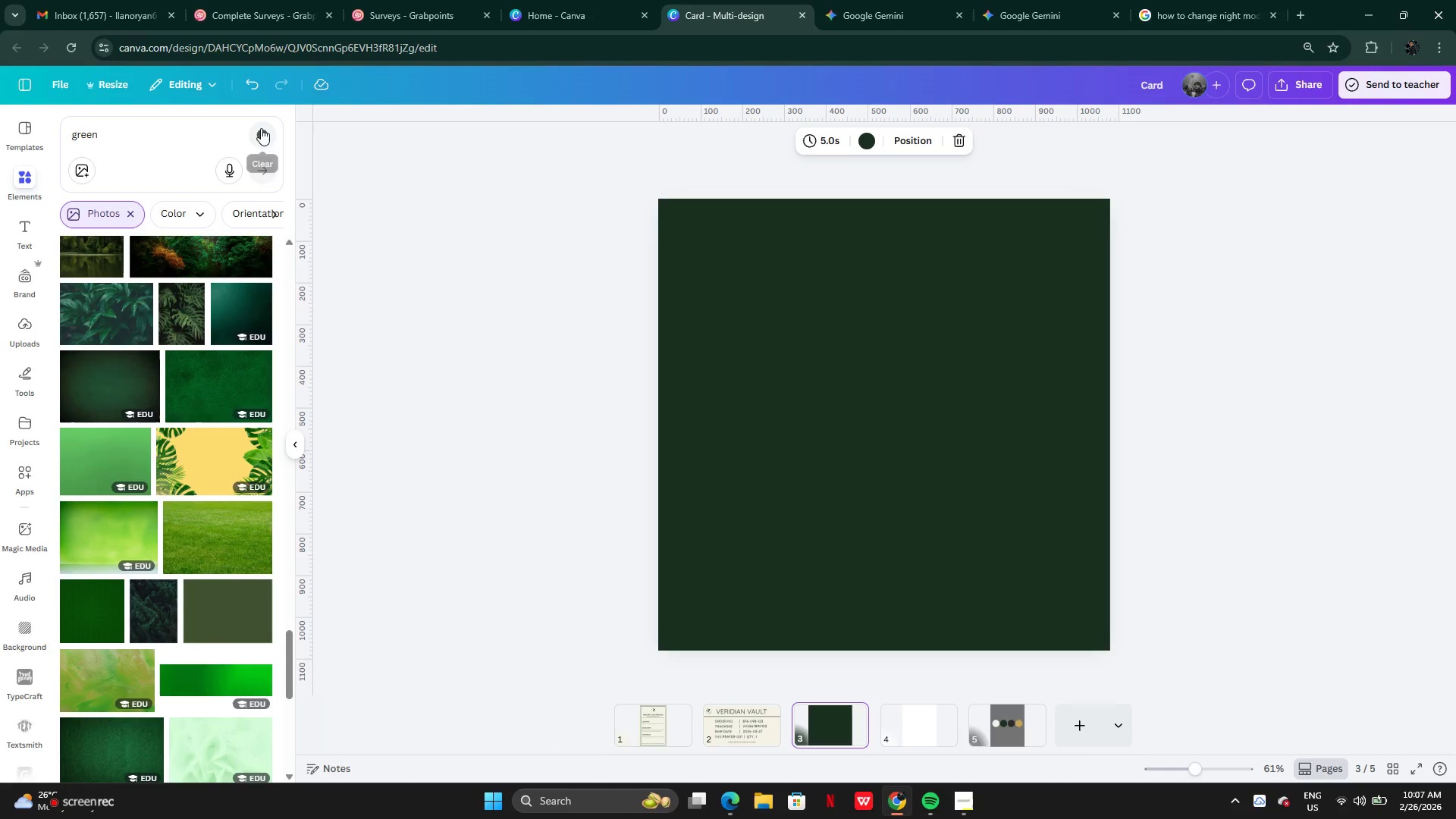 
double_click([198, 127])
 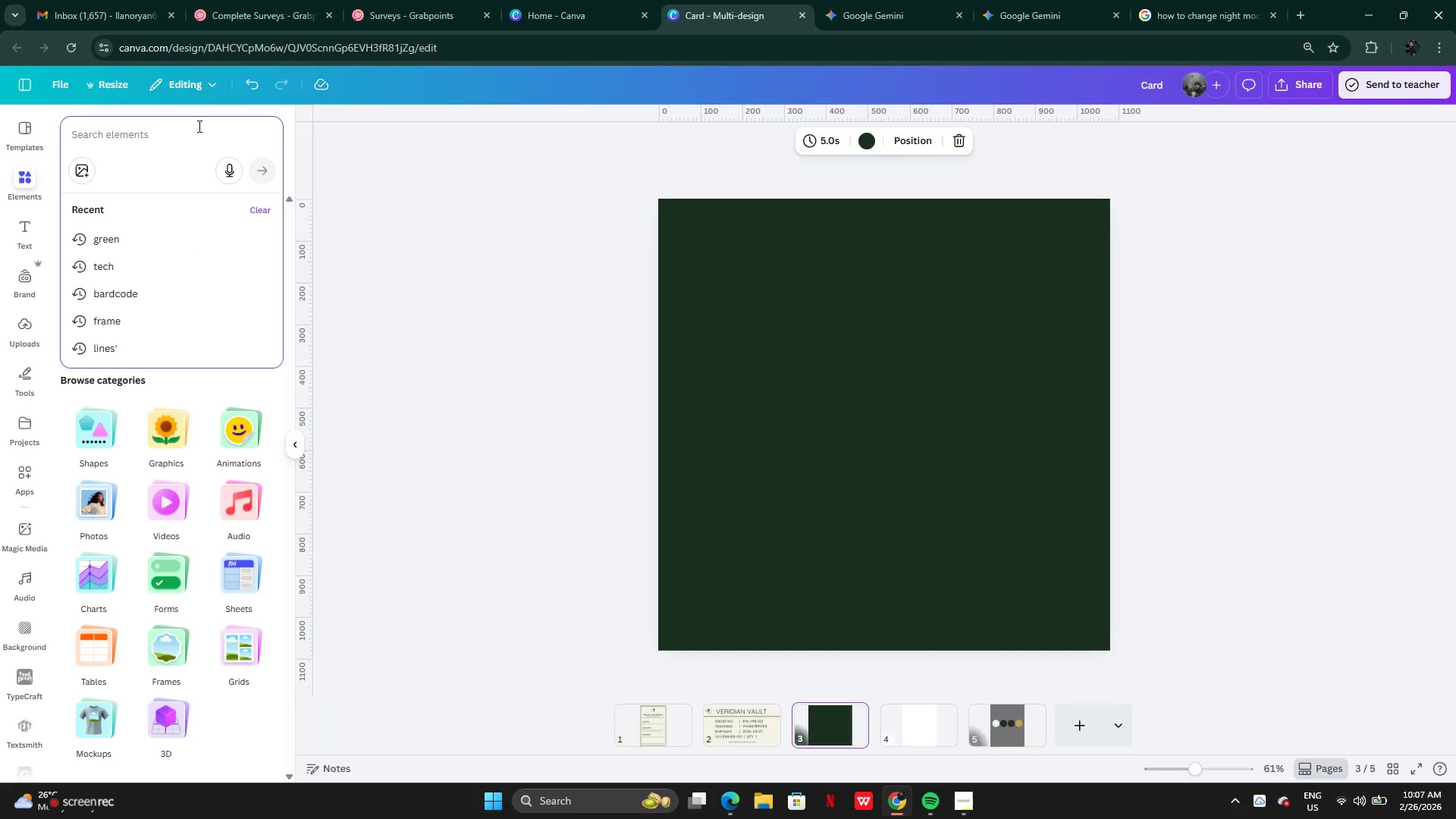 
type(lights)
 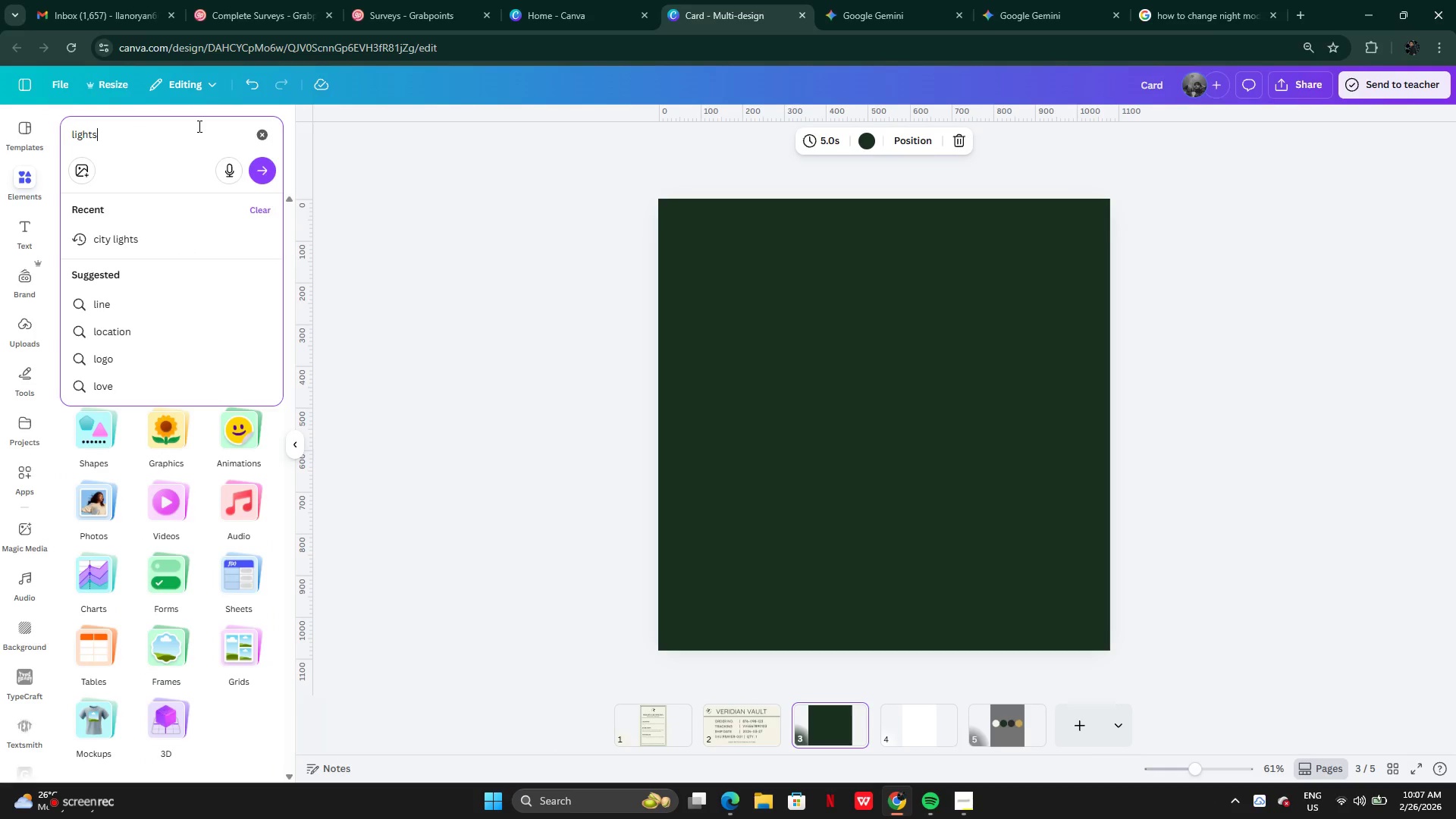 
key(Enter)
 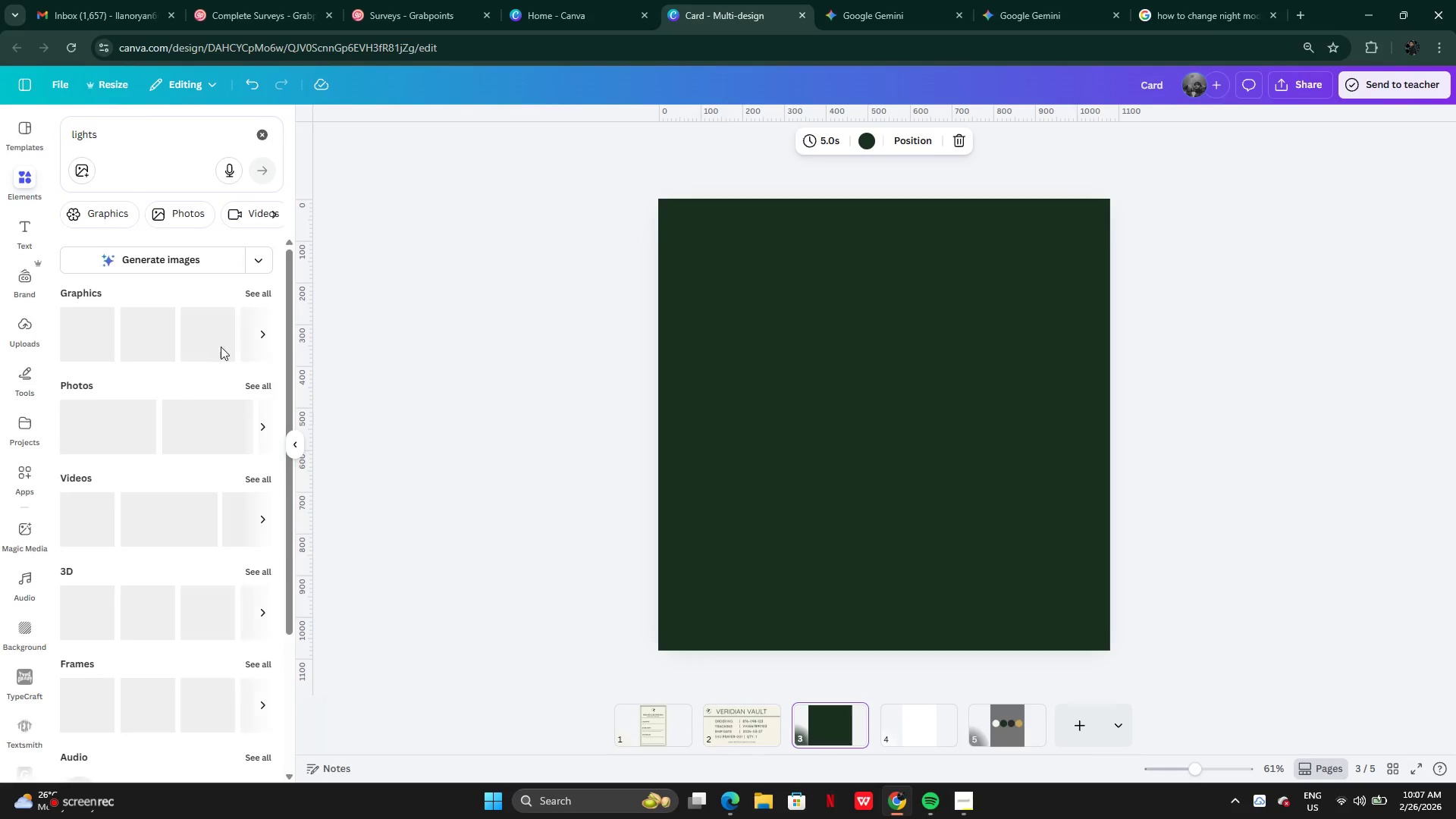 
left_click([256, 293])
 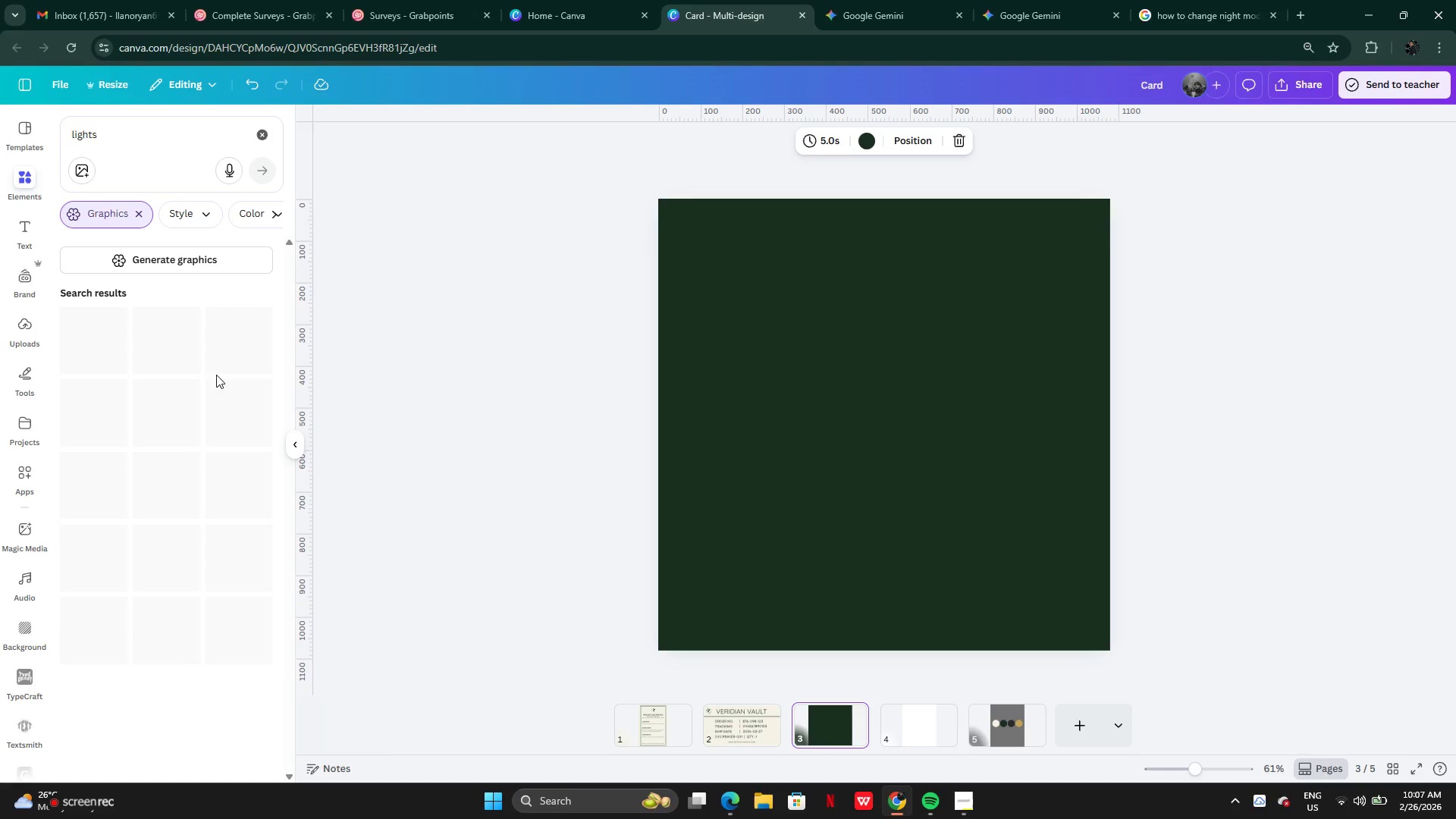 
mouse_move([185, 465])
 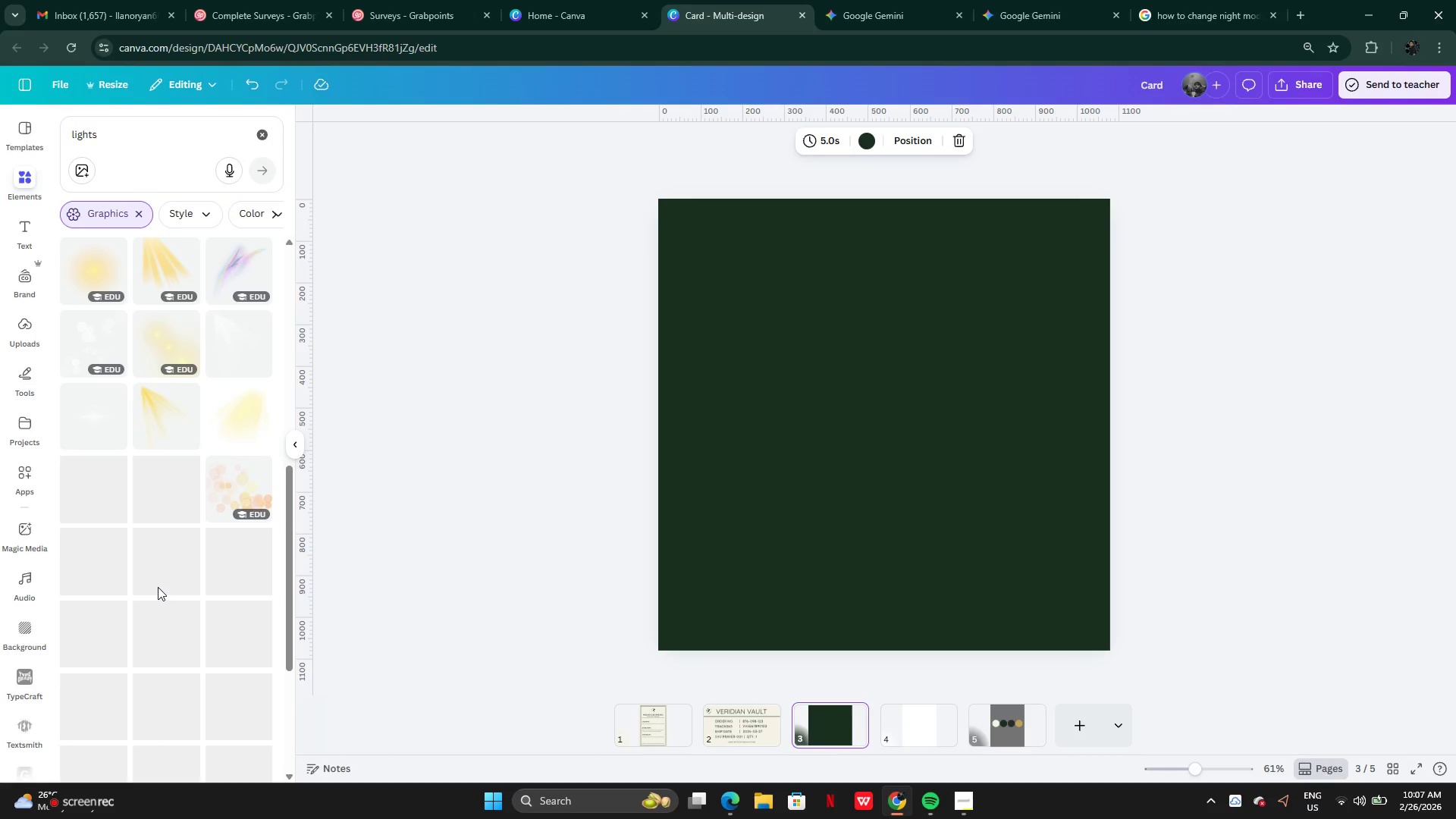 
mouse_move([160, 567])
 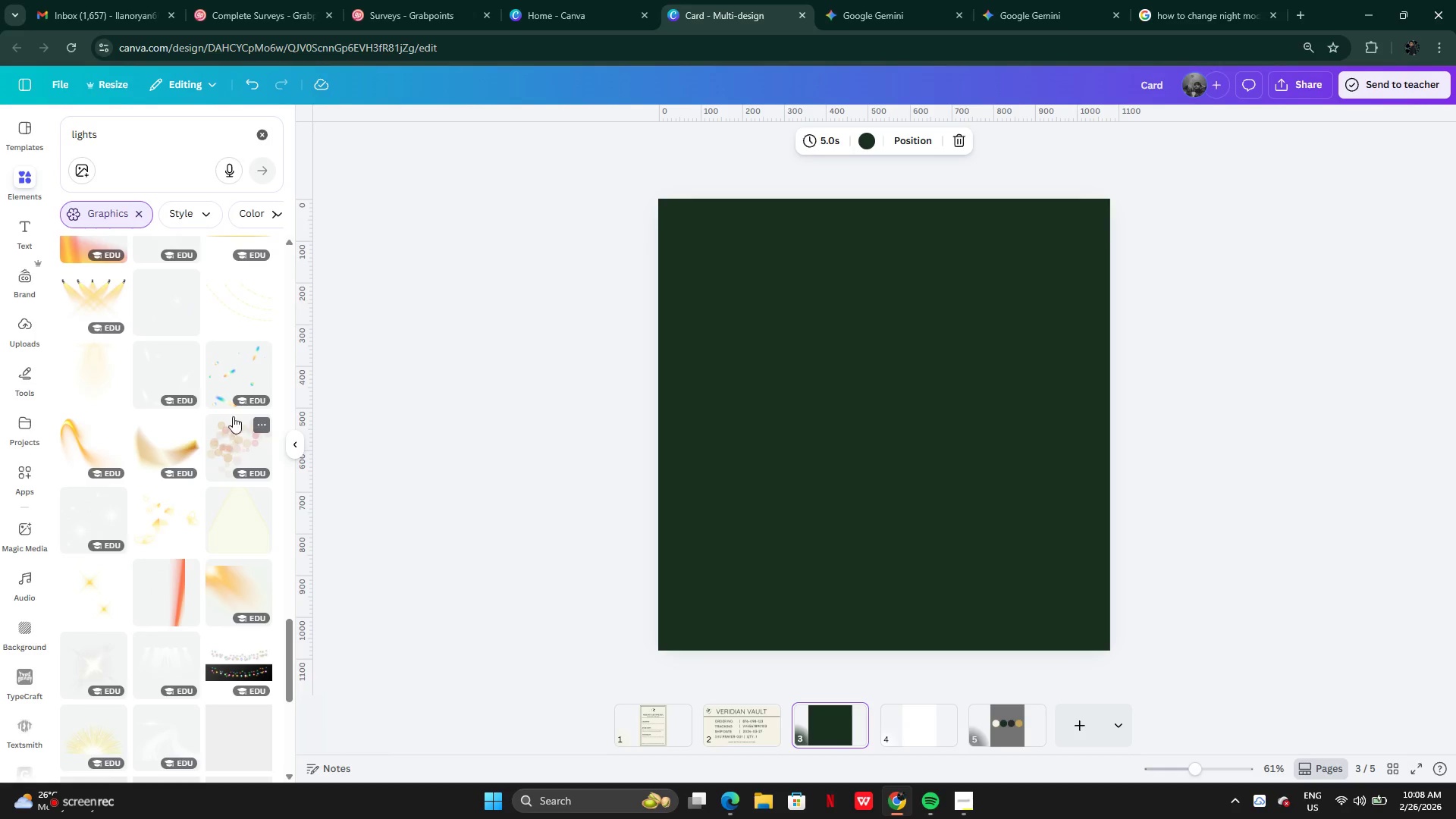 
wait(14.93)
 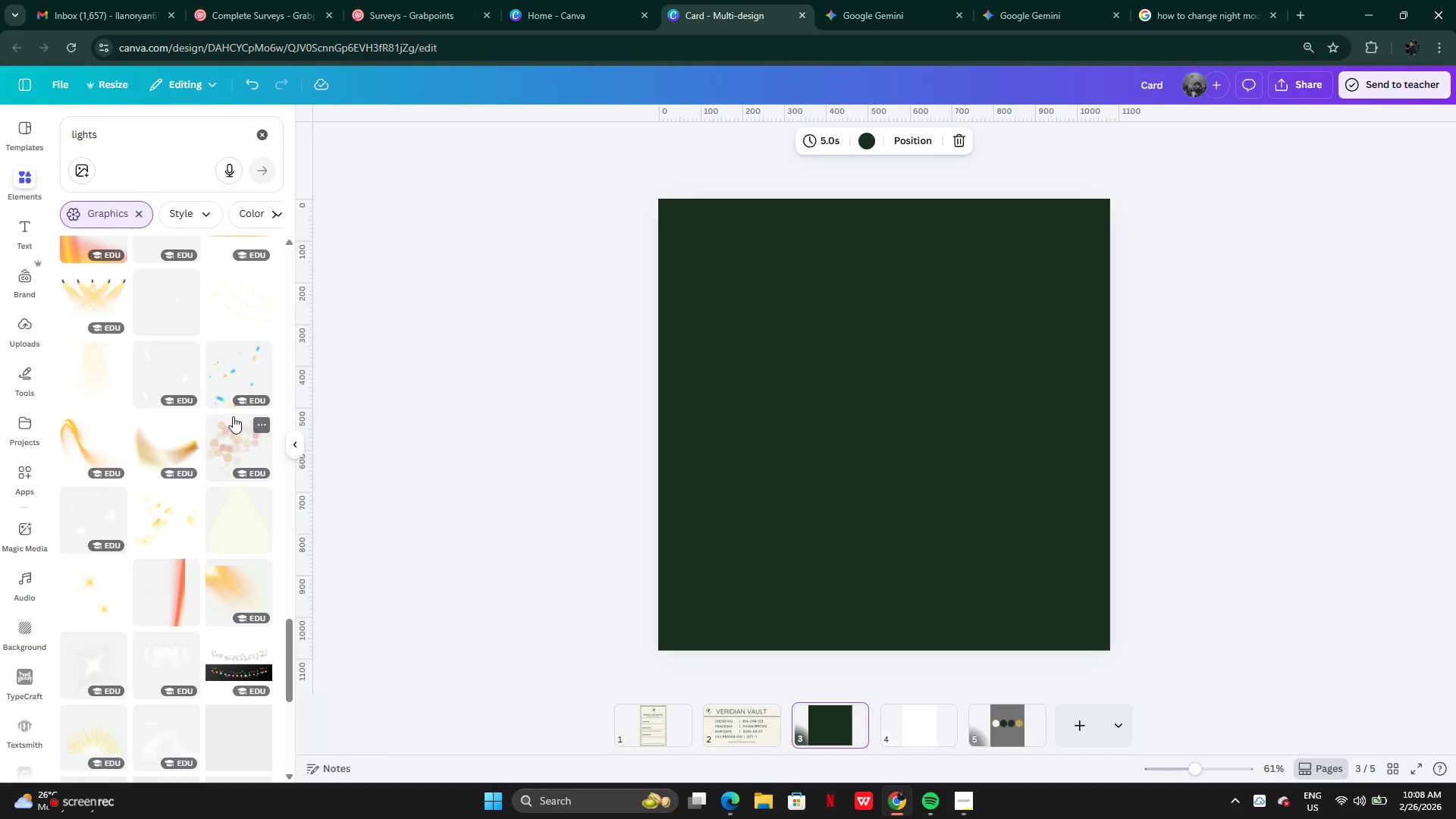 
left_click([250, 130])
 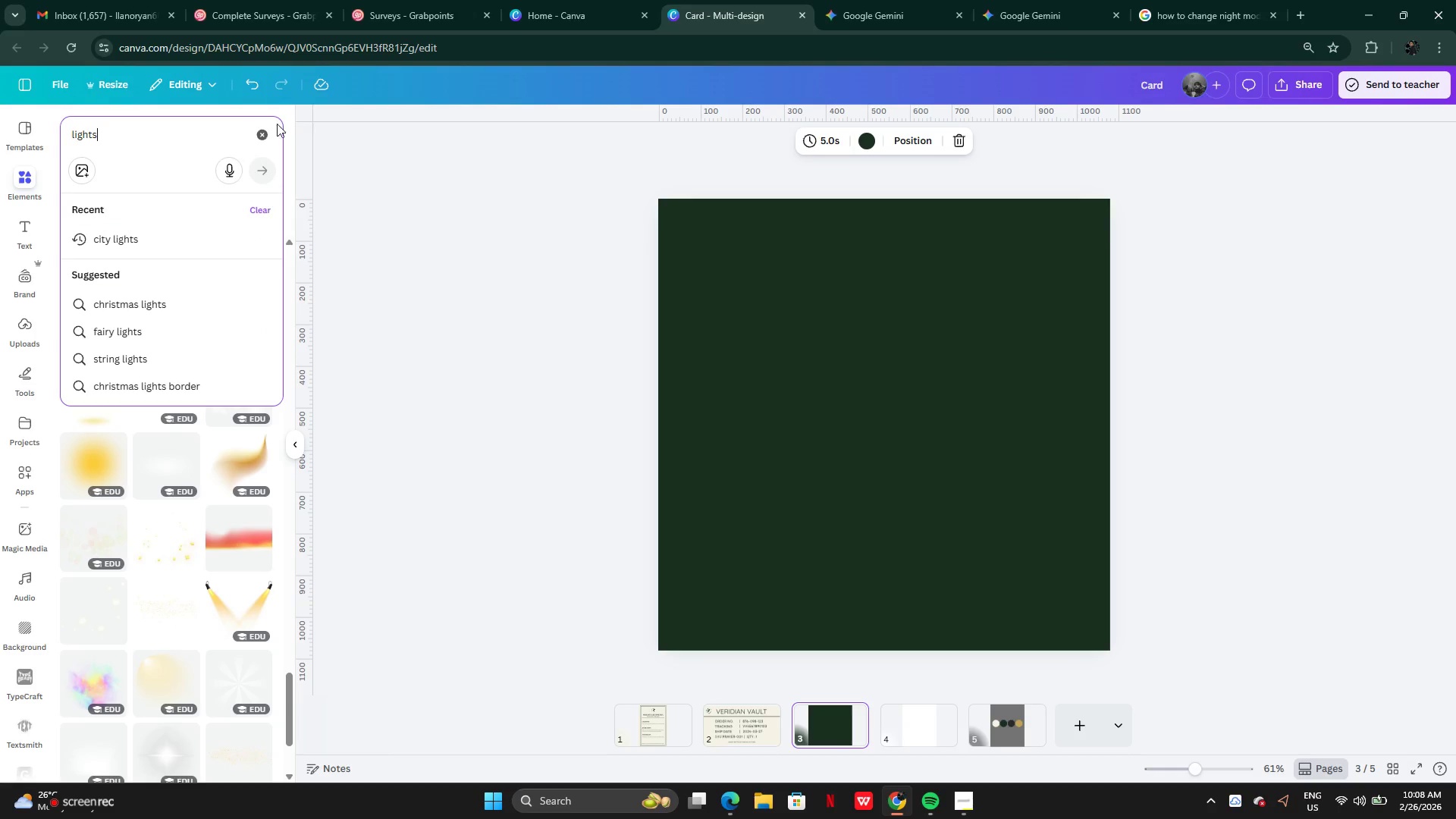 
double_click([216, 131])
 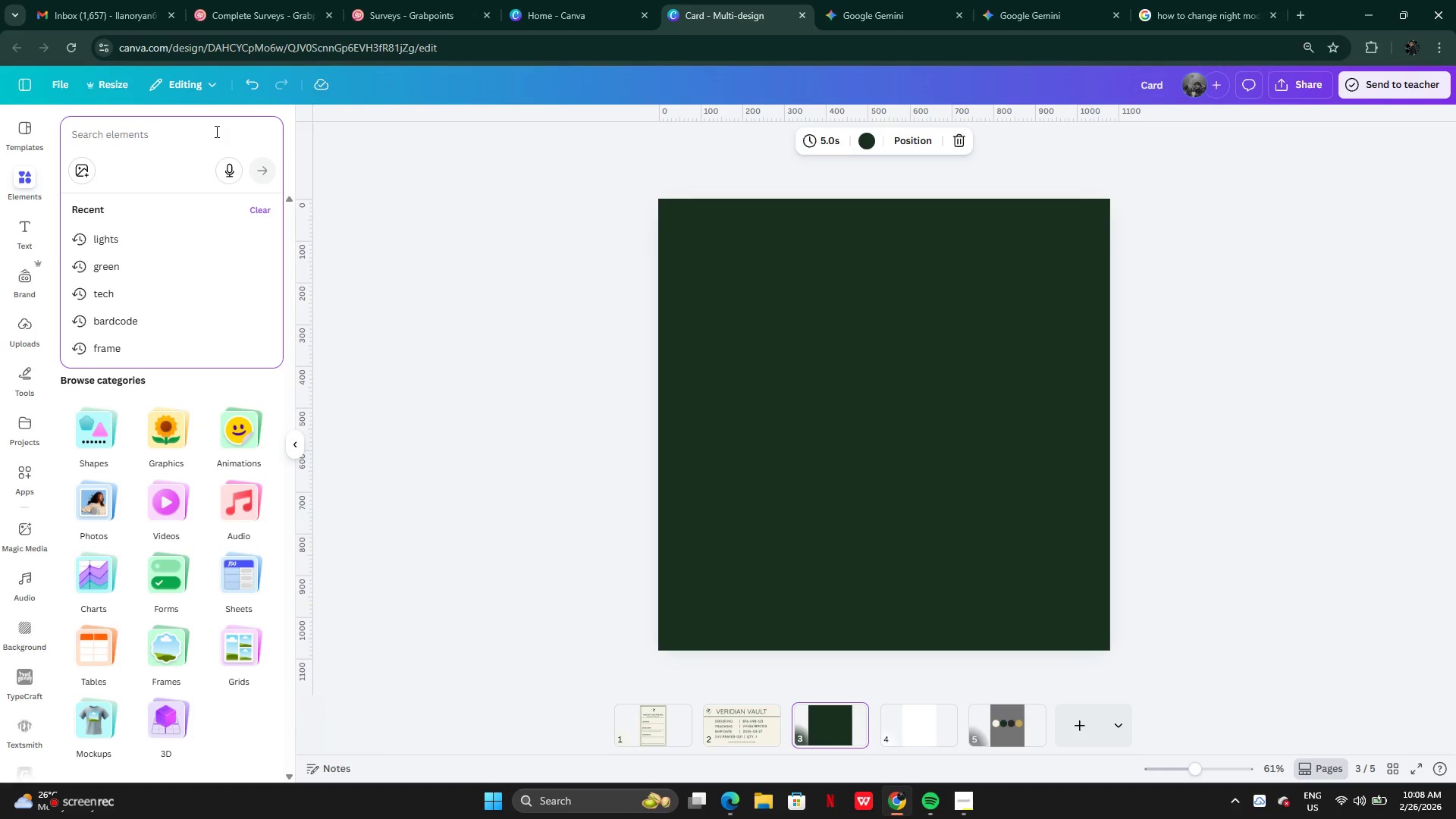 
type(shadow)
 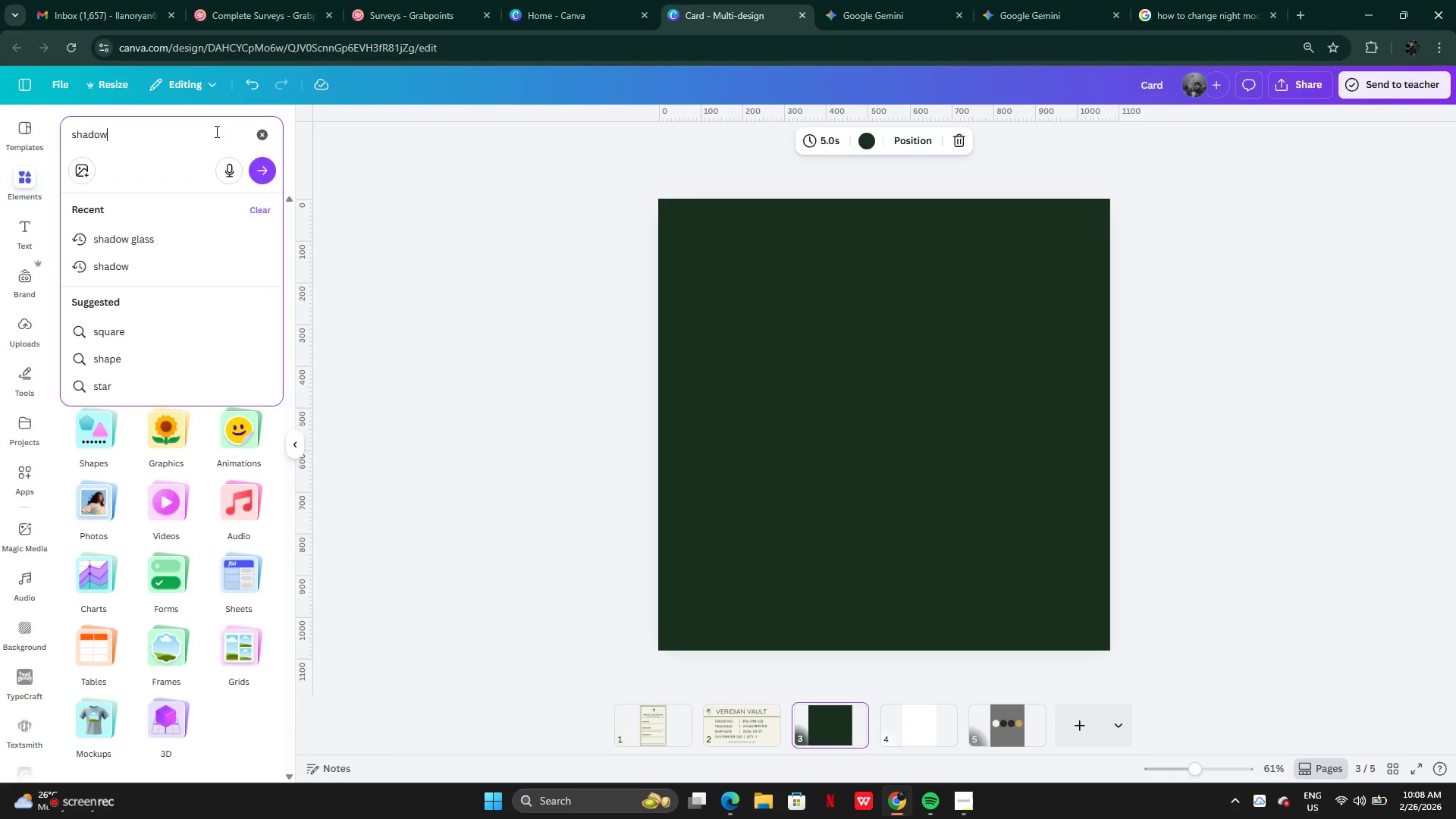 
key(Enter)
 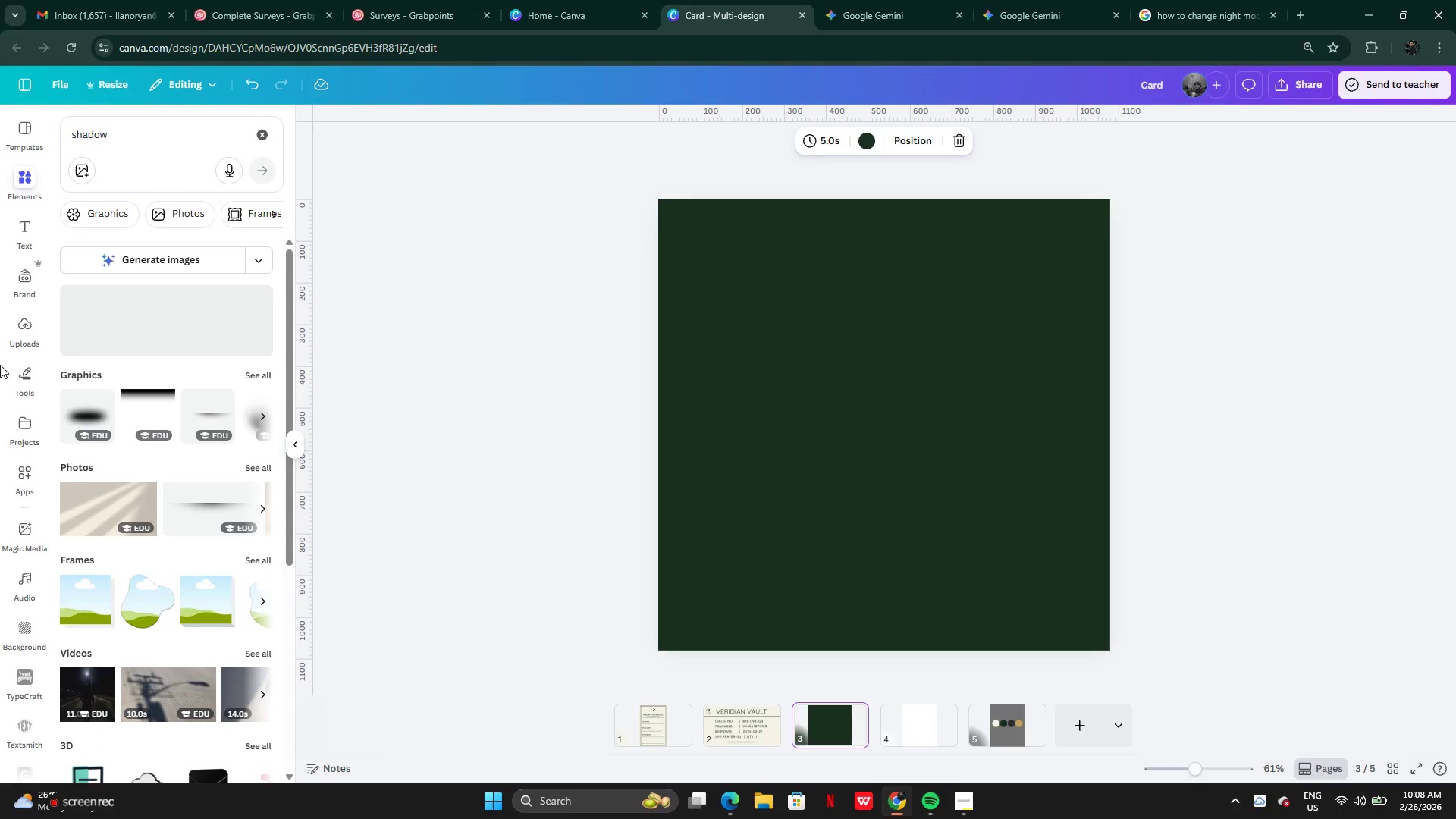 
left_click([67, 516])
 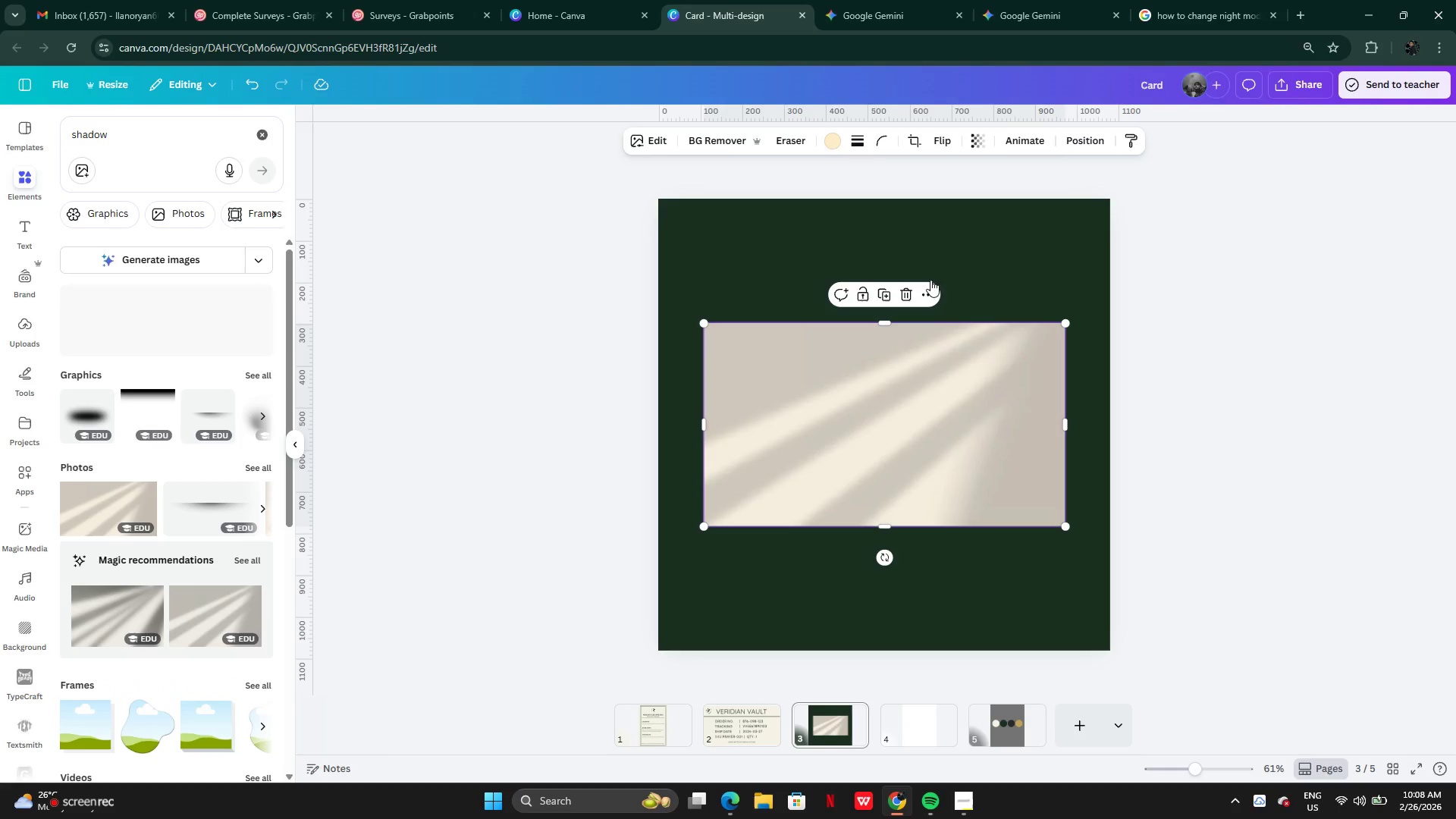 
left_click([905, 300])
 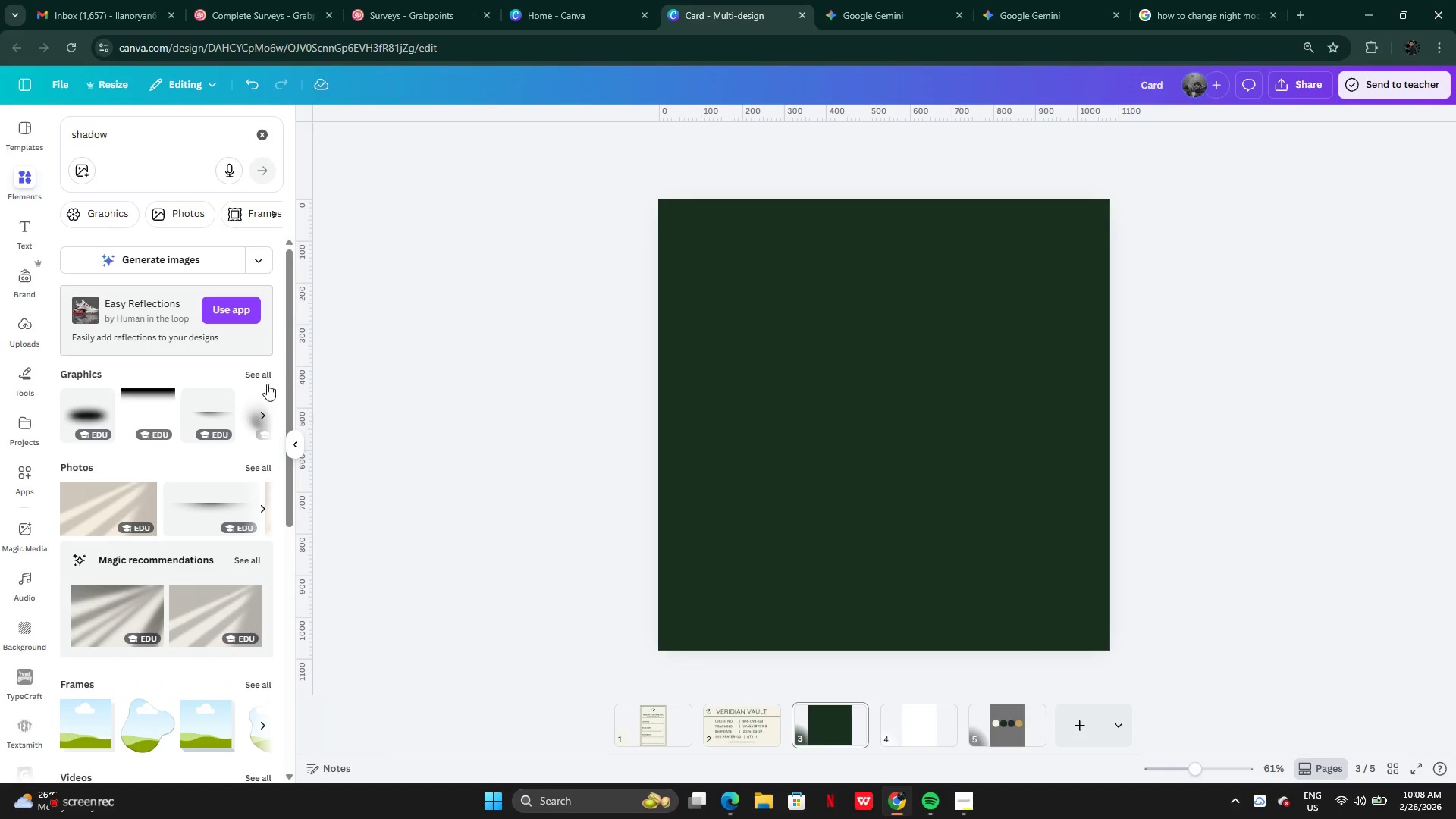 
left_click([257, 370])
 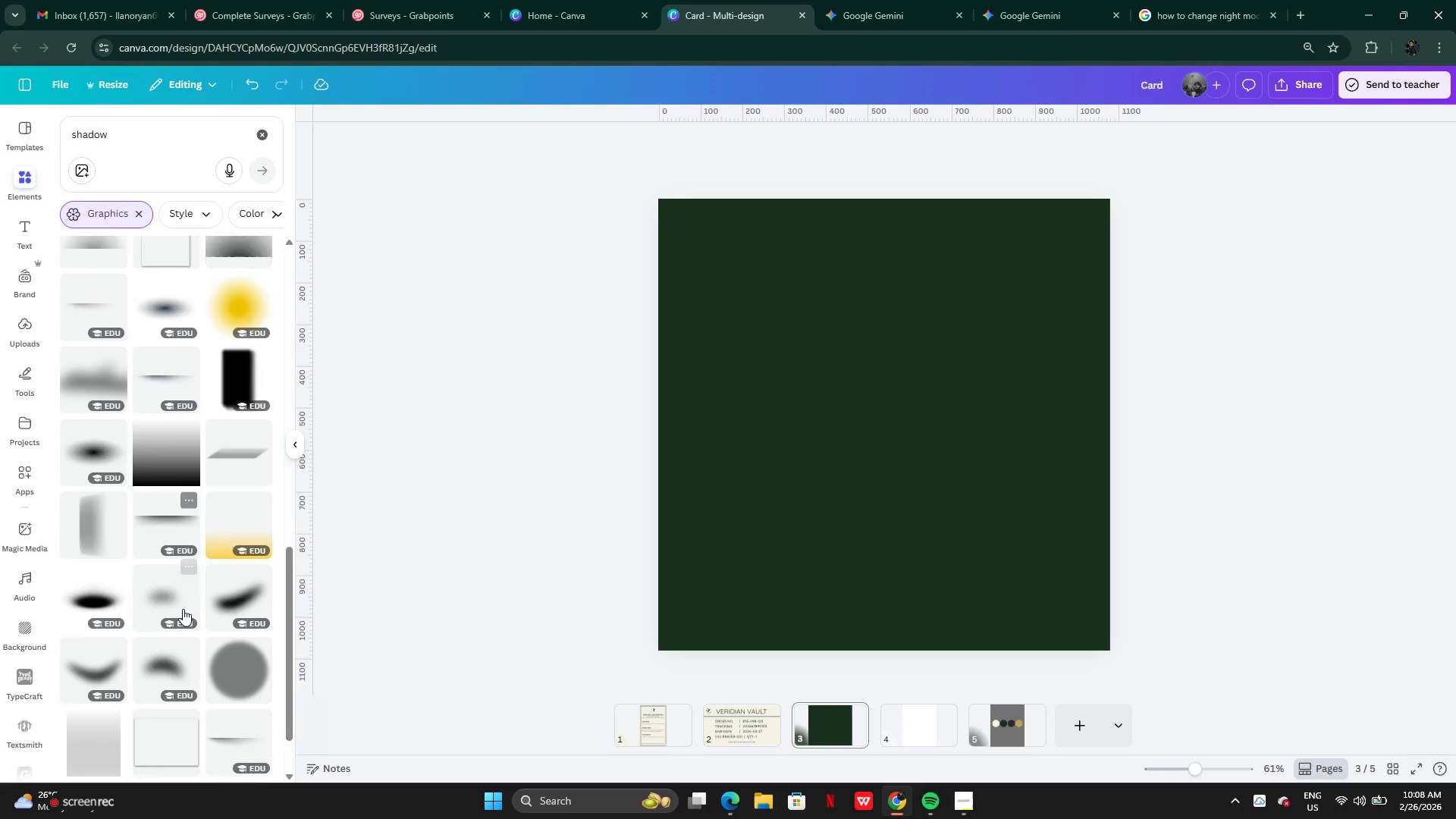 
wait(9.64)
 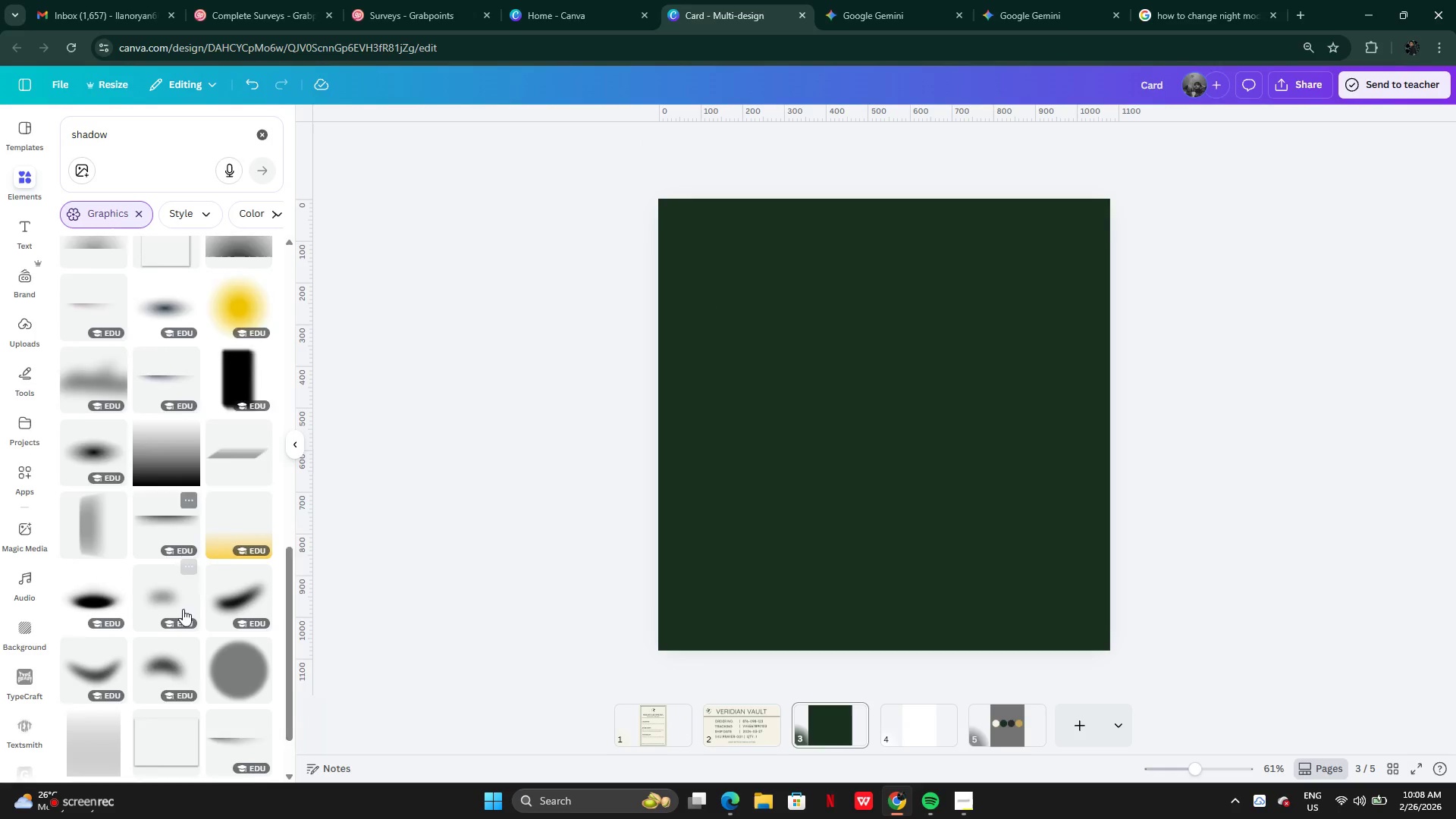 
left_click([151, 576])
 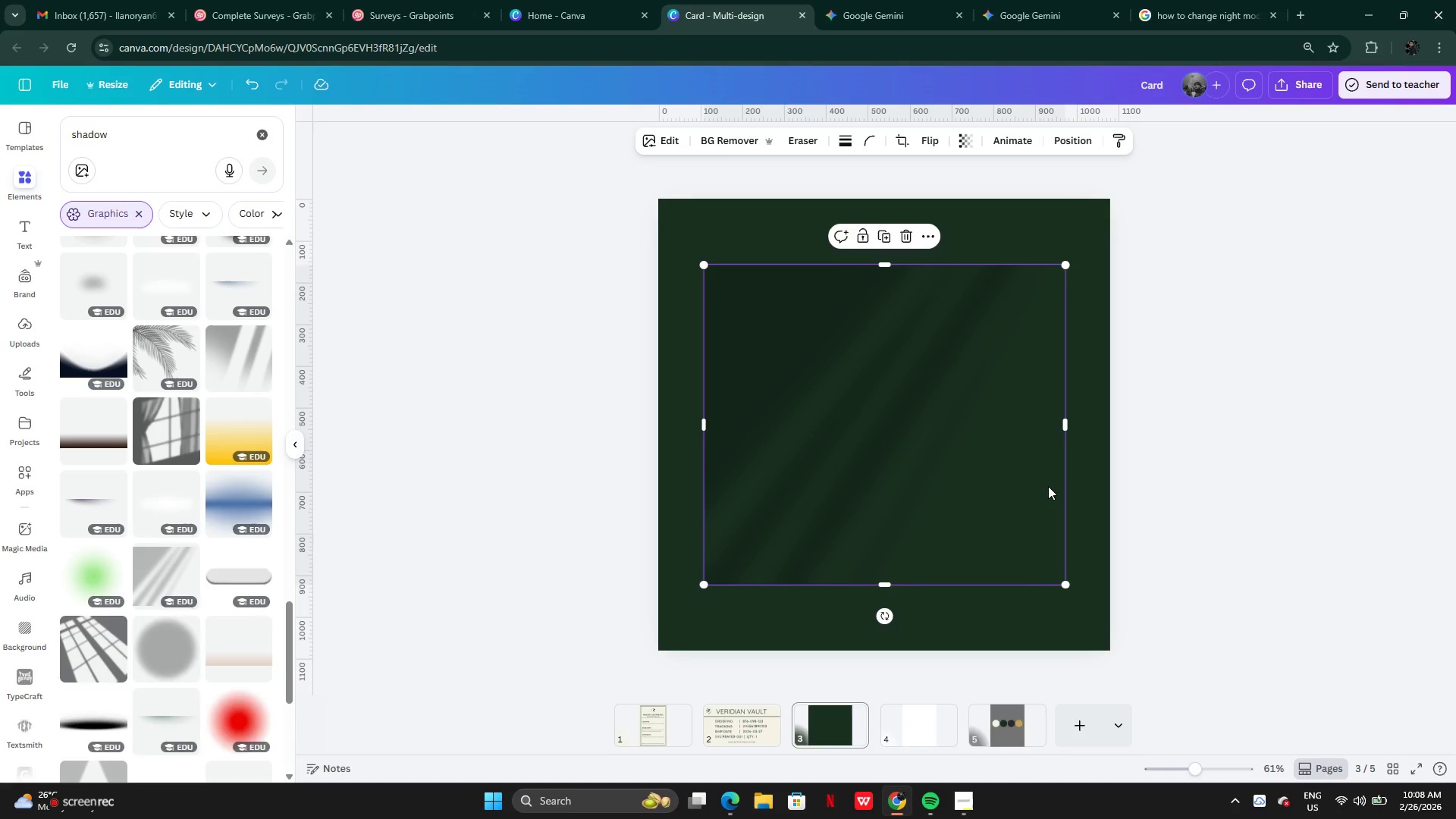 
left_click_drag(start_coordinate=[1049, 486], to_coordinate=[1001, 416])
 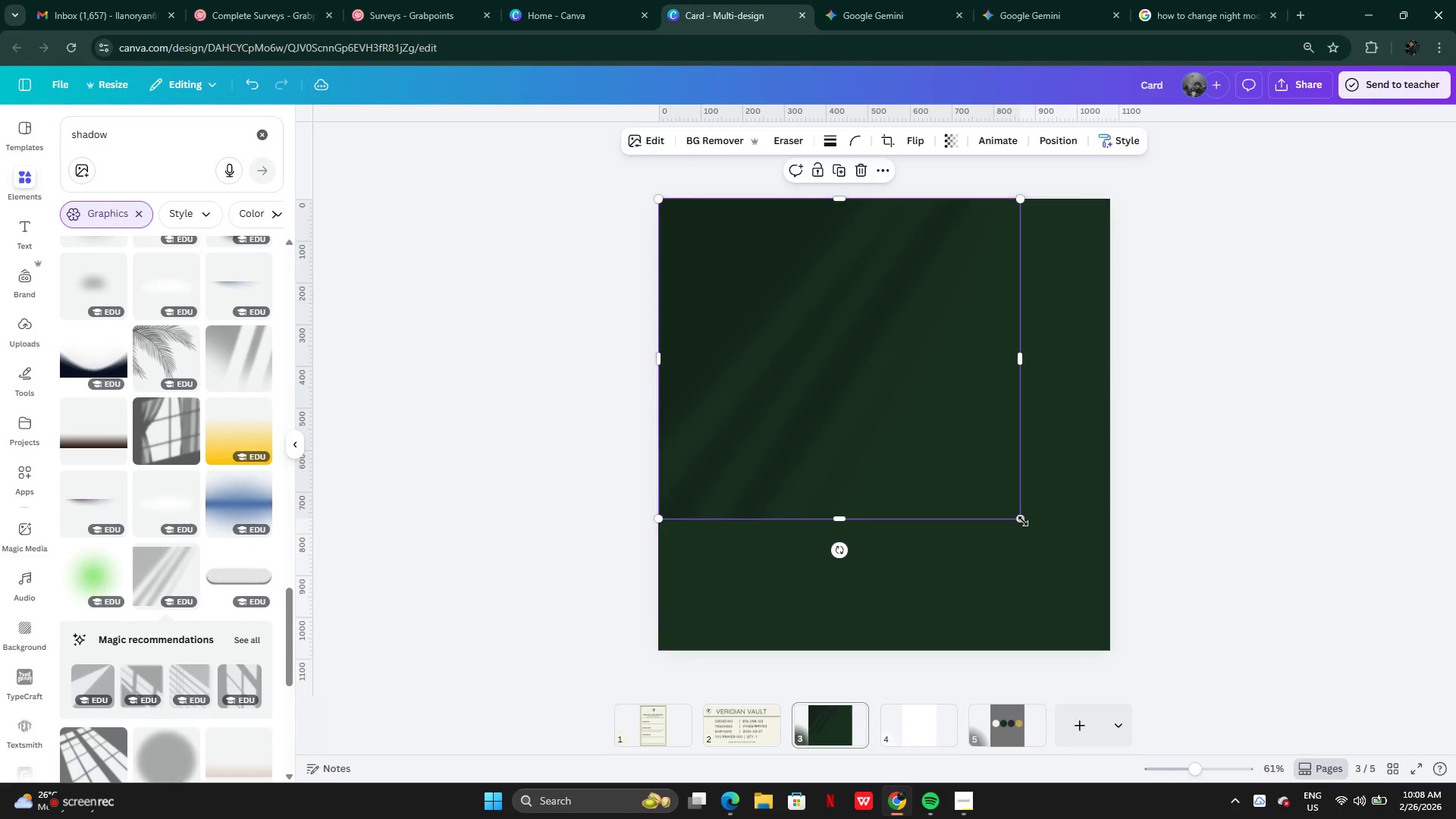 
left_click_drag(start_coordinate=[1022, 519], to_coordinate=[1146, 671])
 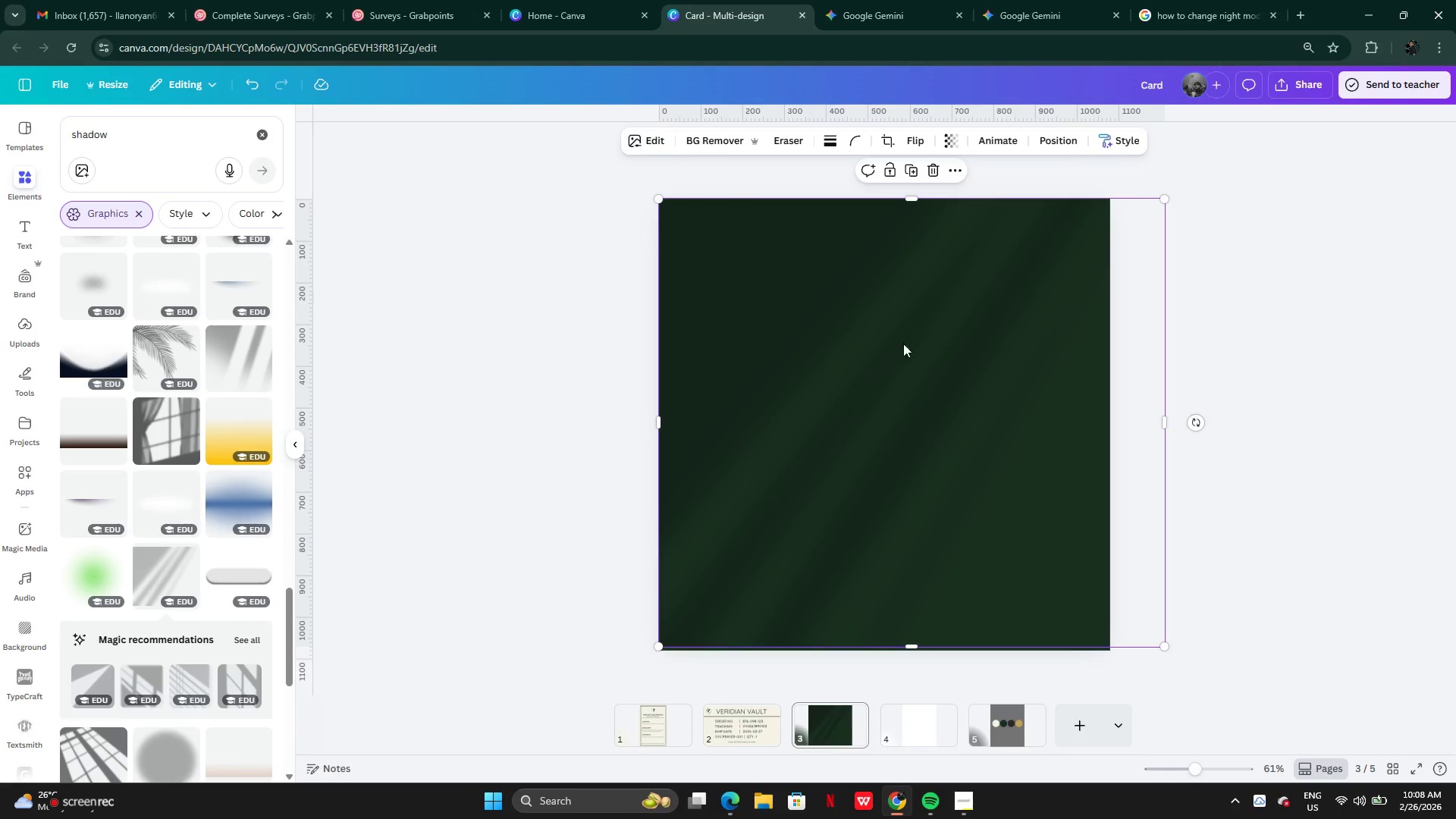 
left_click_drag(start_coordinate=[911, 390], to_coordinate=[908, 385])
 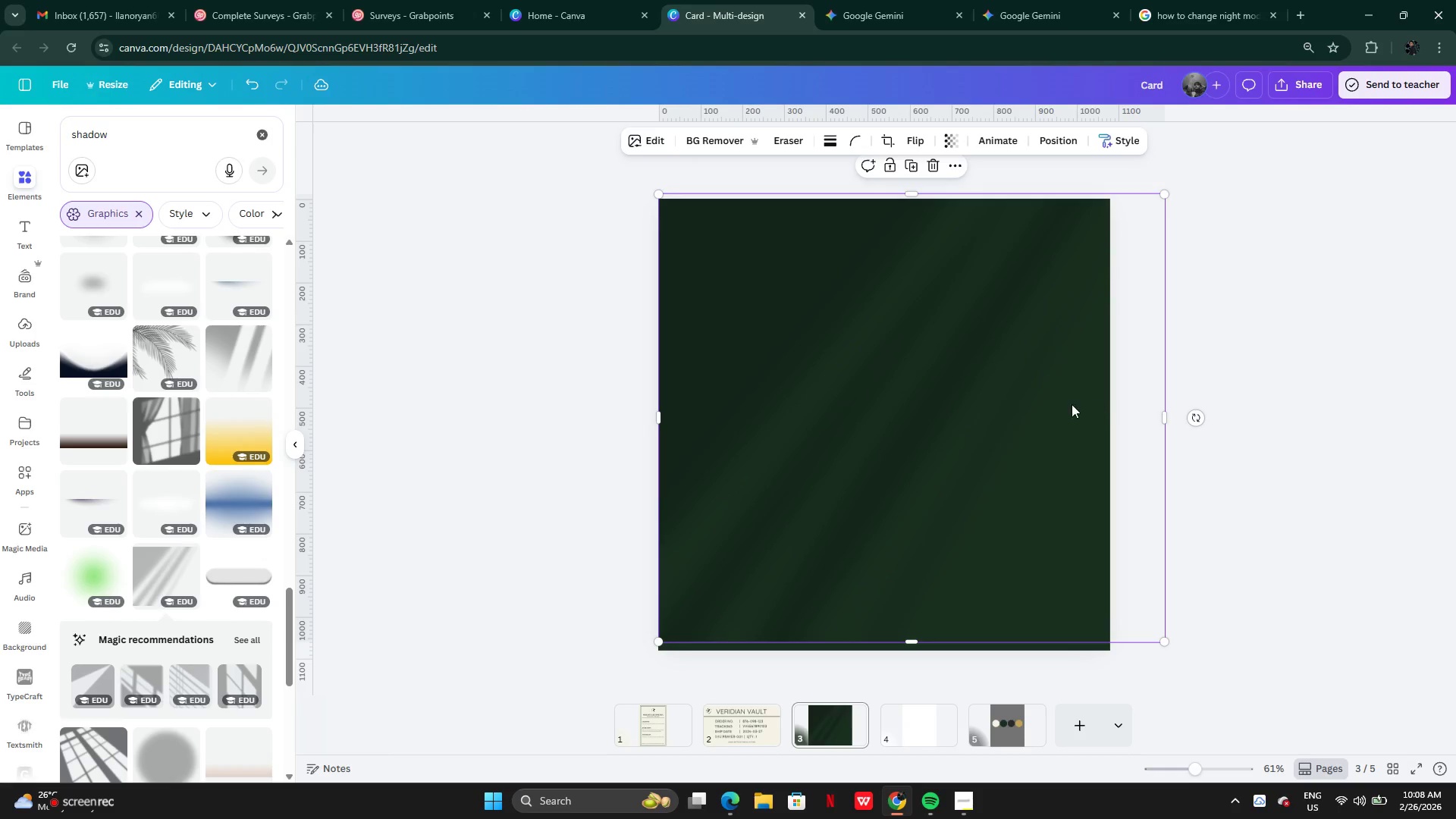 
left_click_drag(start_coordinate=[1072, 404], to_coordinate=[1068, 413])
 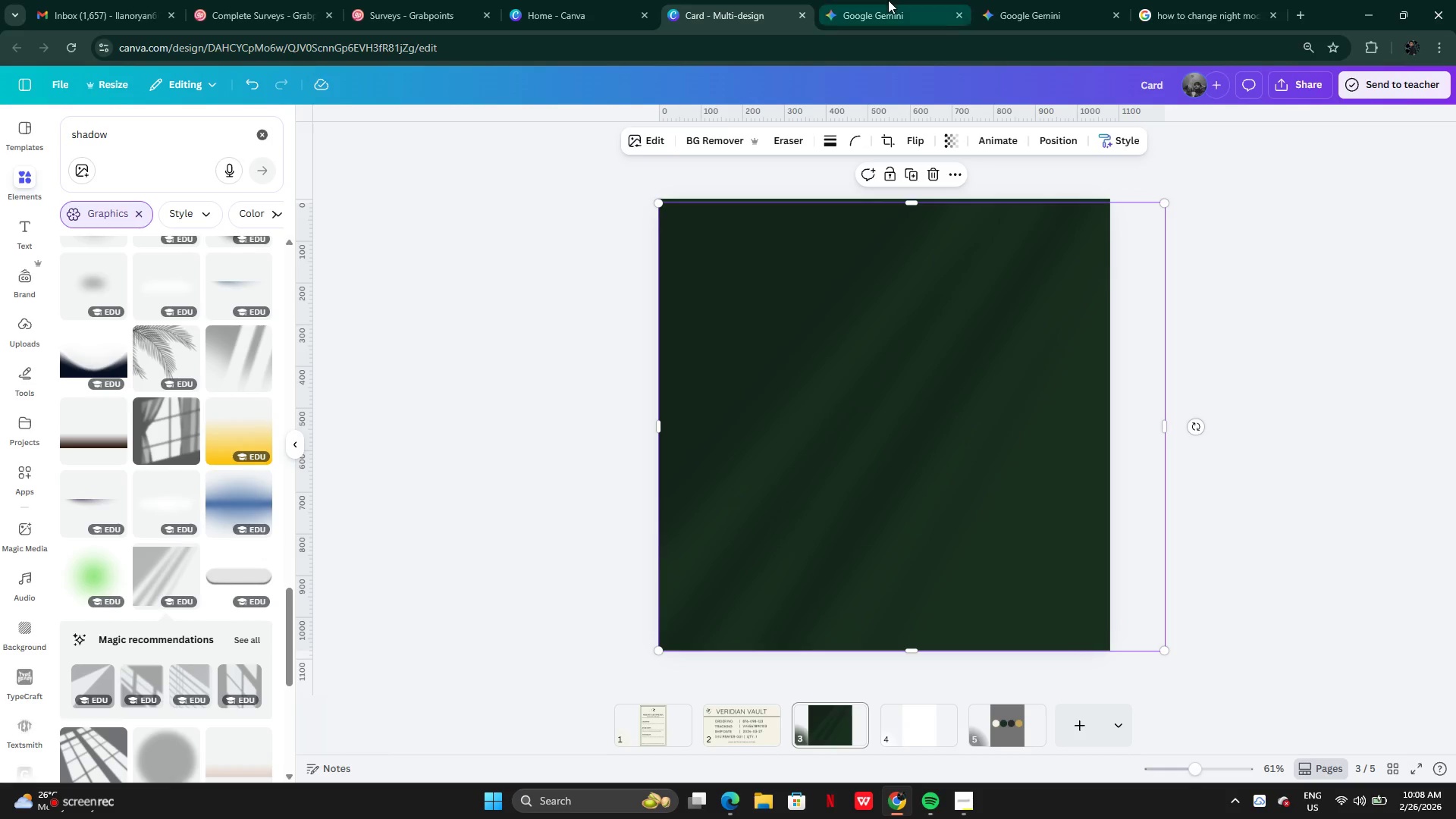 
left_click([887, 0])
 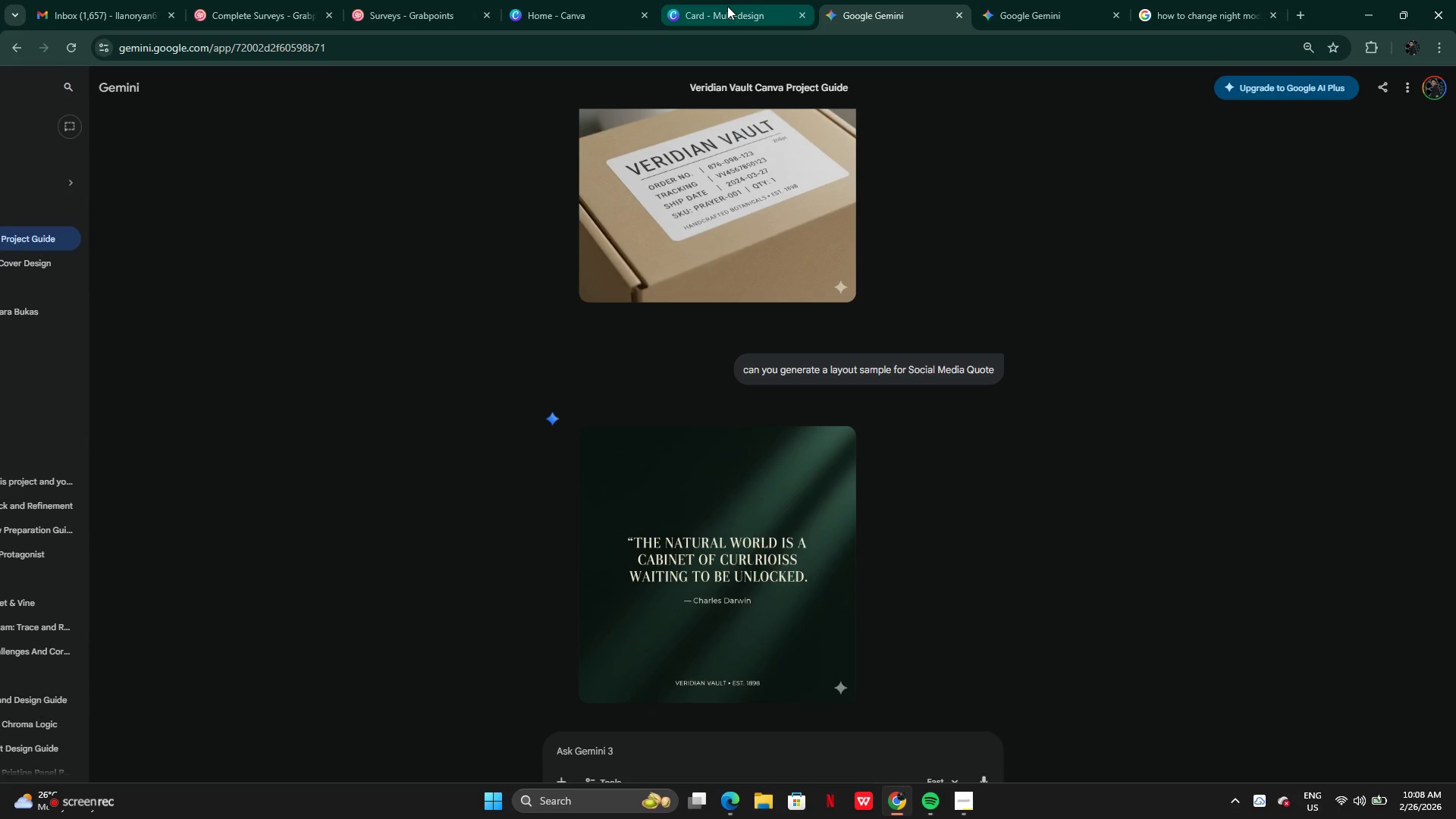 
left_click([727, 6])
 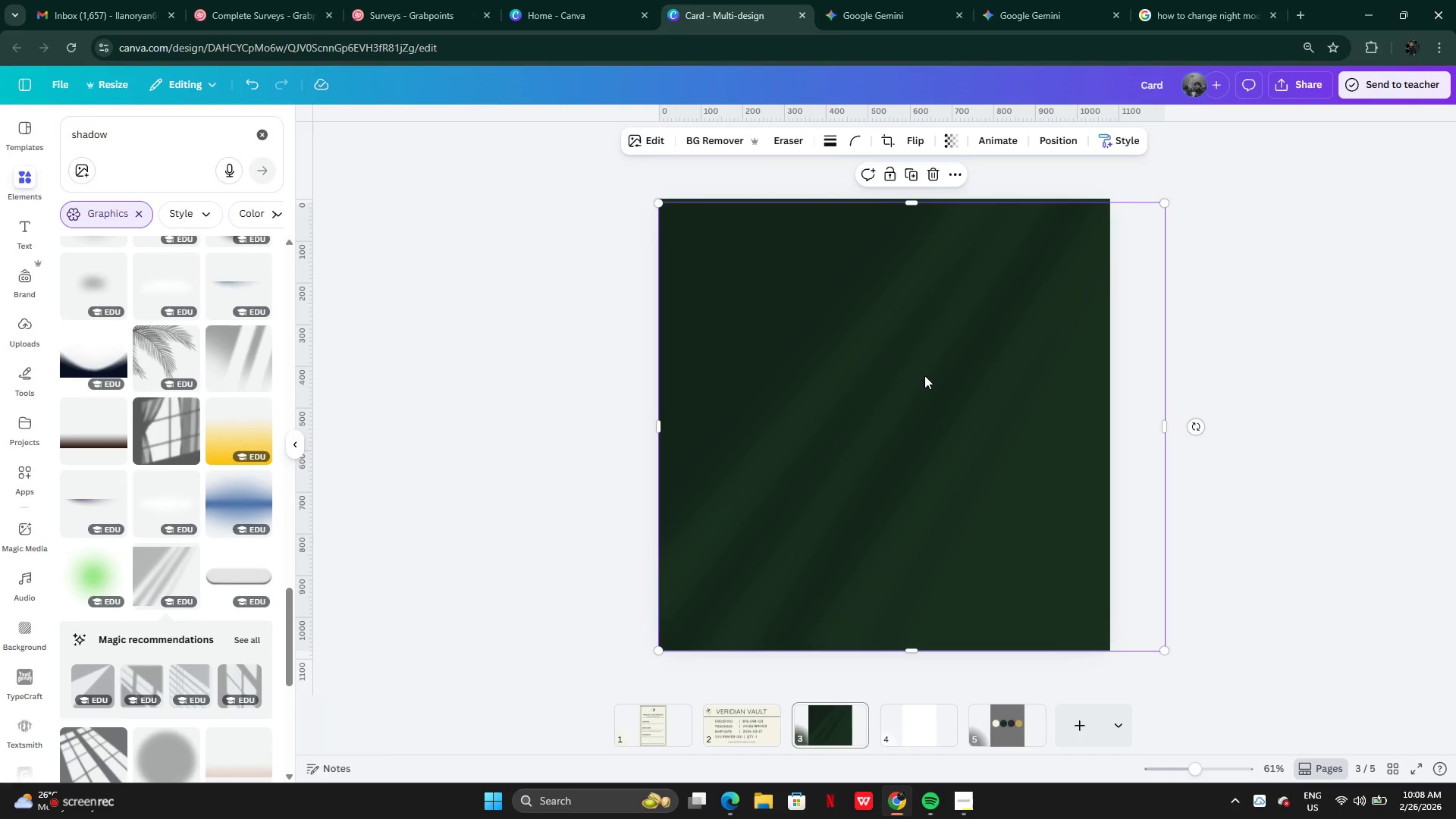 
left_click([926, 375])
 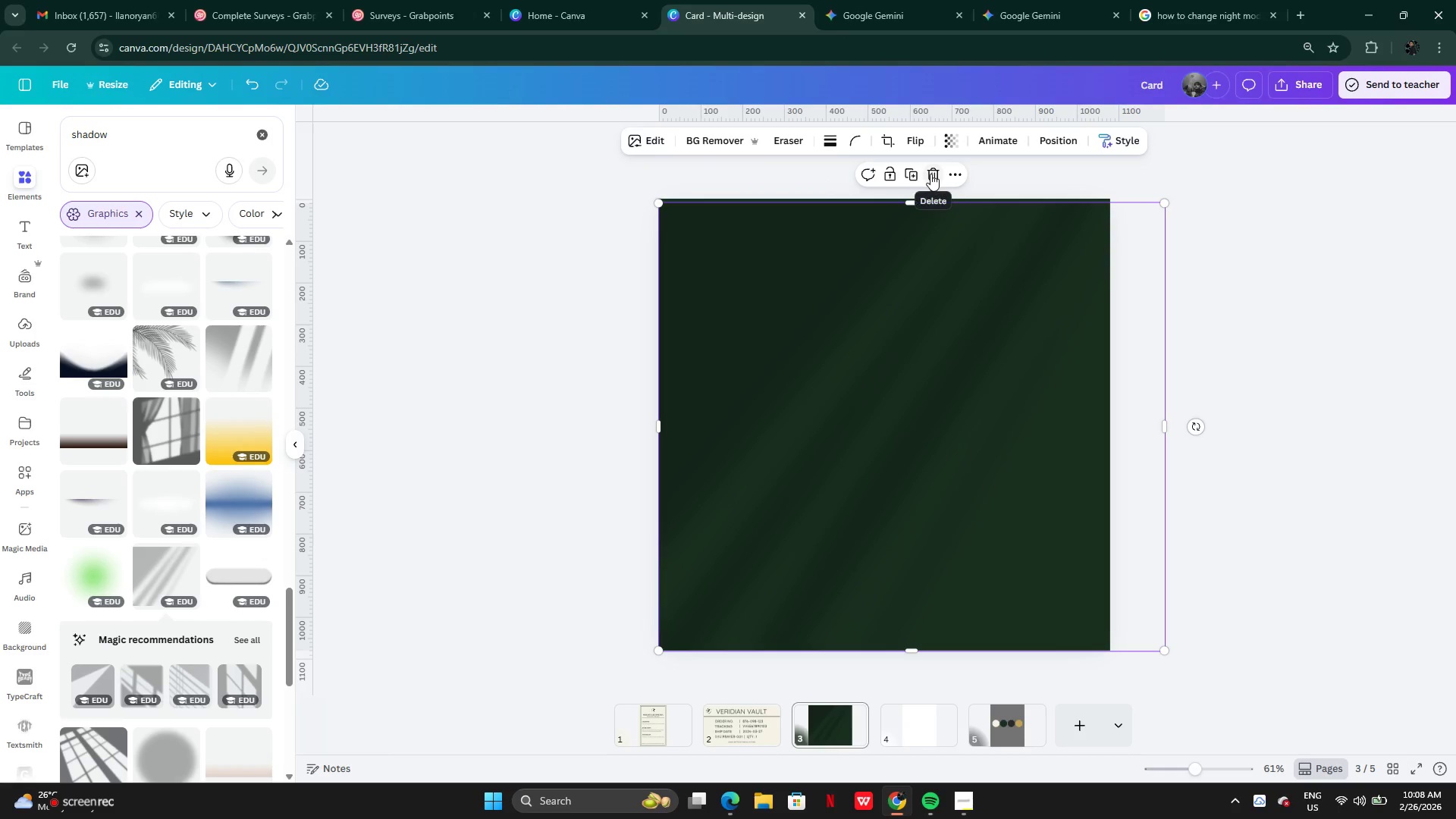 
left_click([930, 173])
 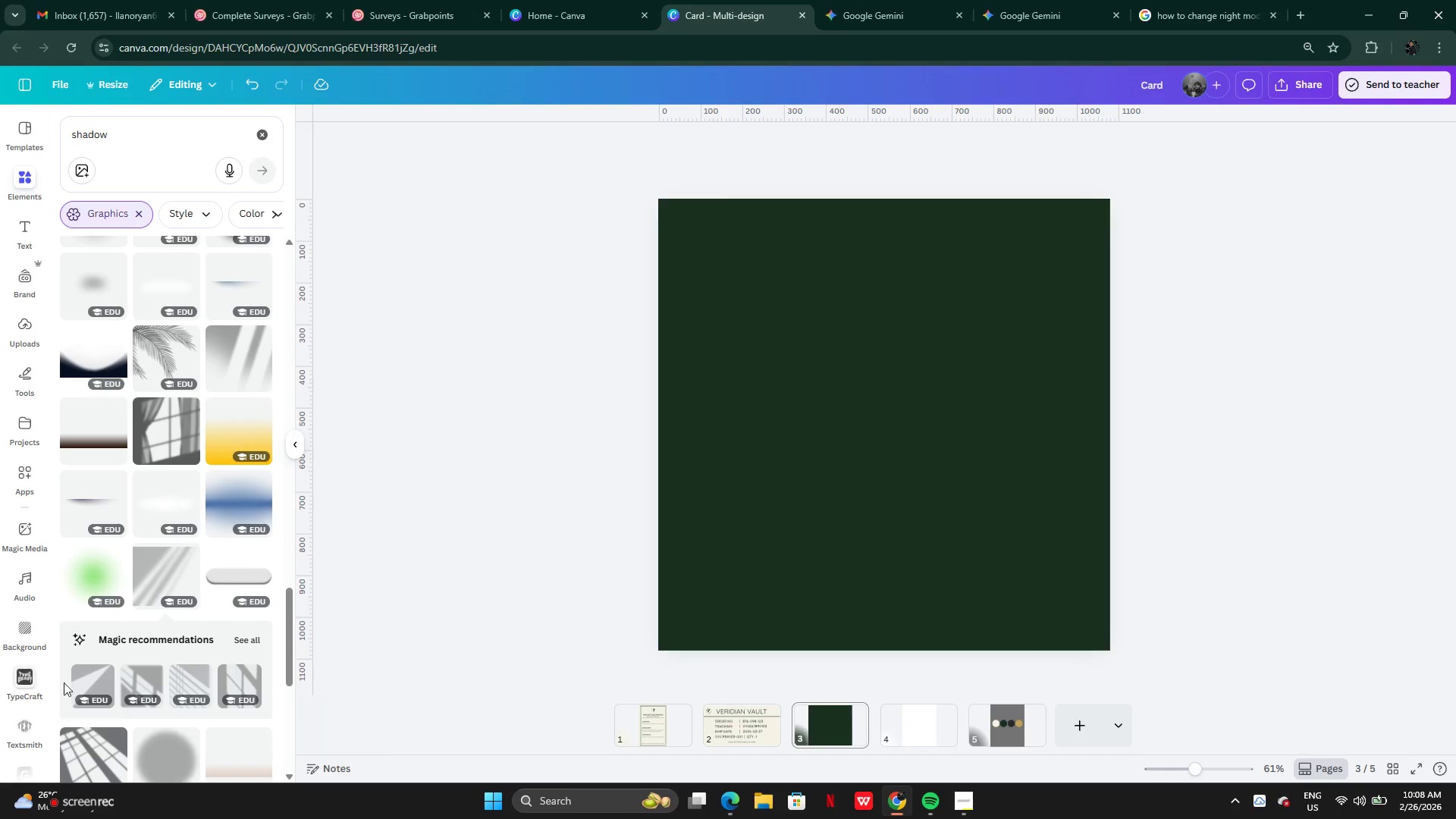 
mouse_move([115, 673])
 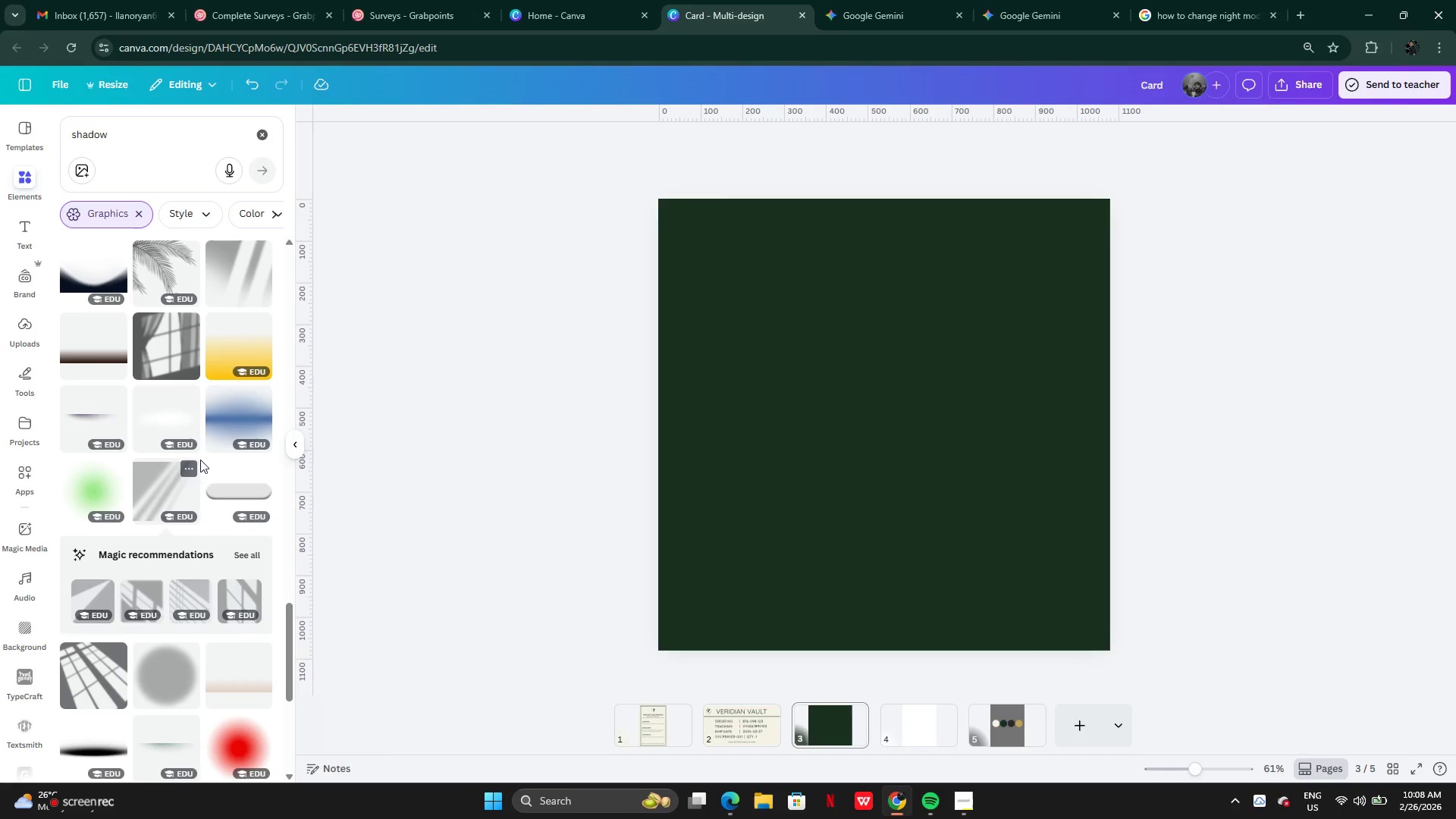 
left_click([191, 463])
 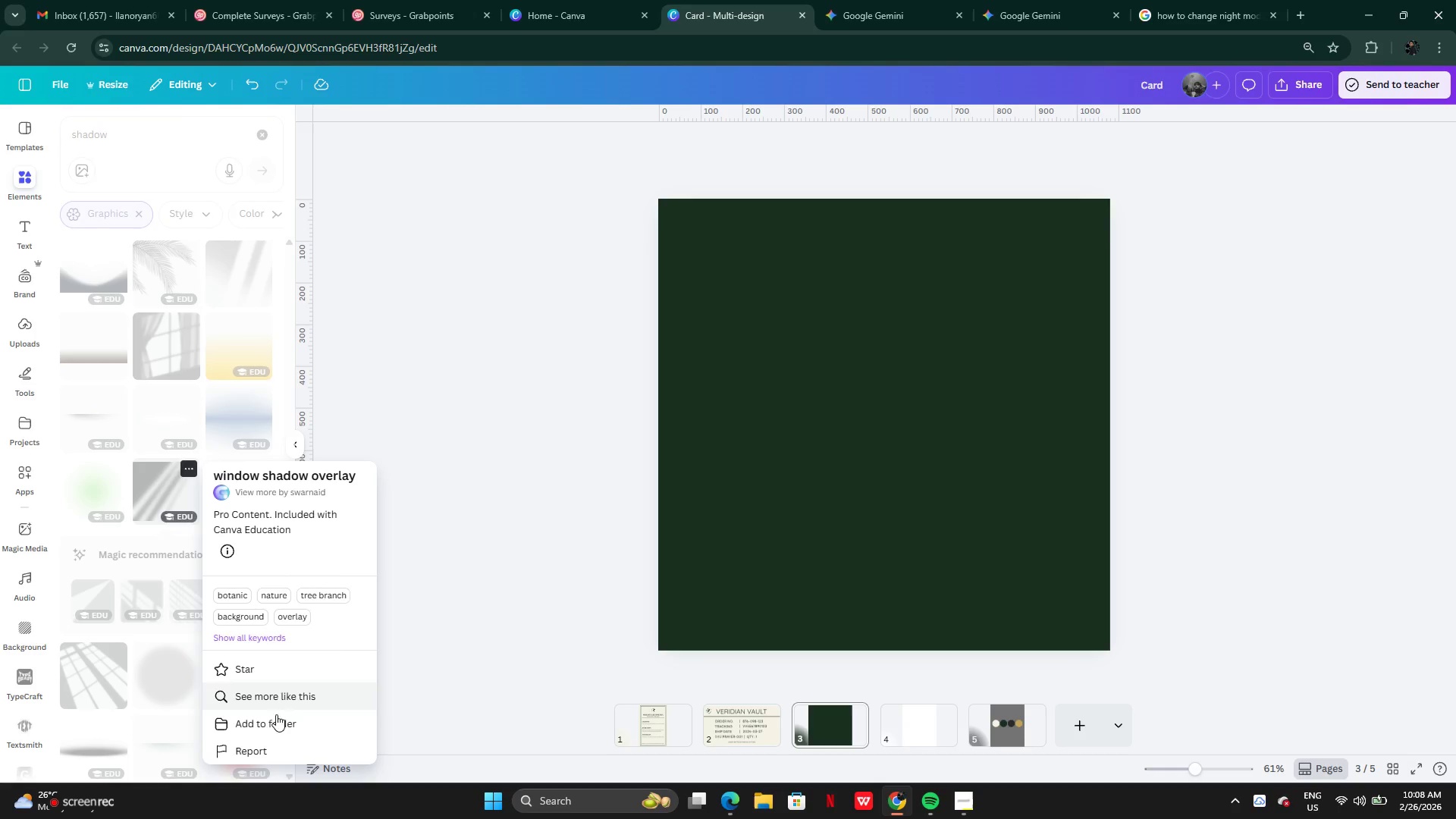 
left_click([277, 693])
 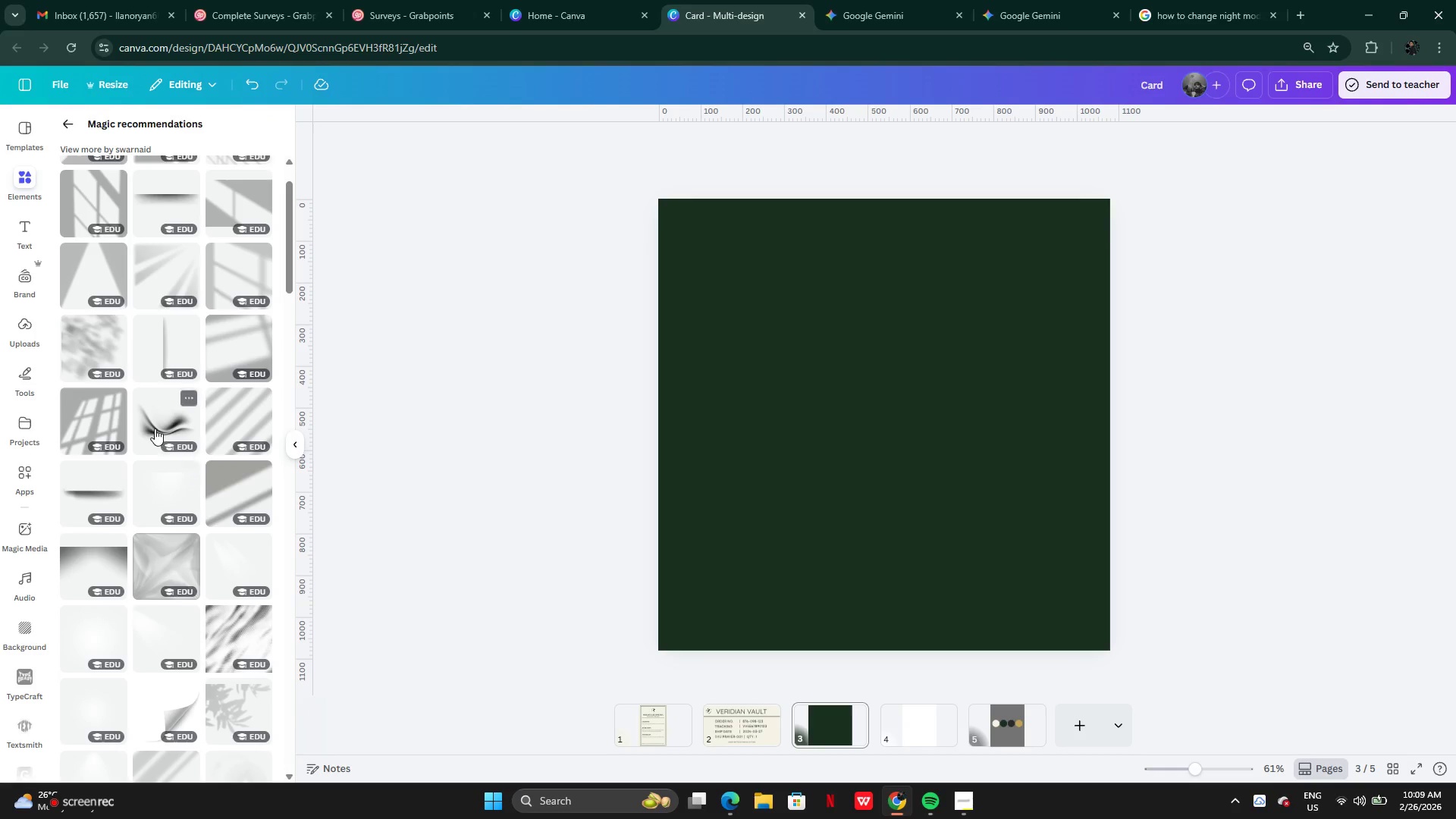 
wait(10.16)
 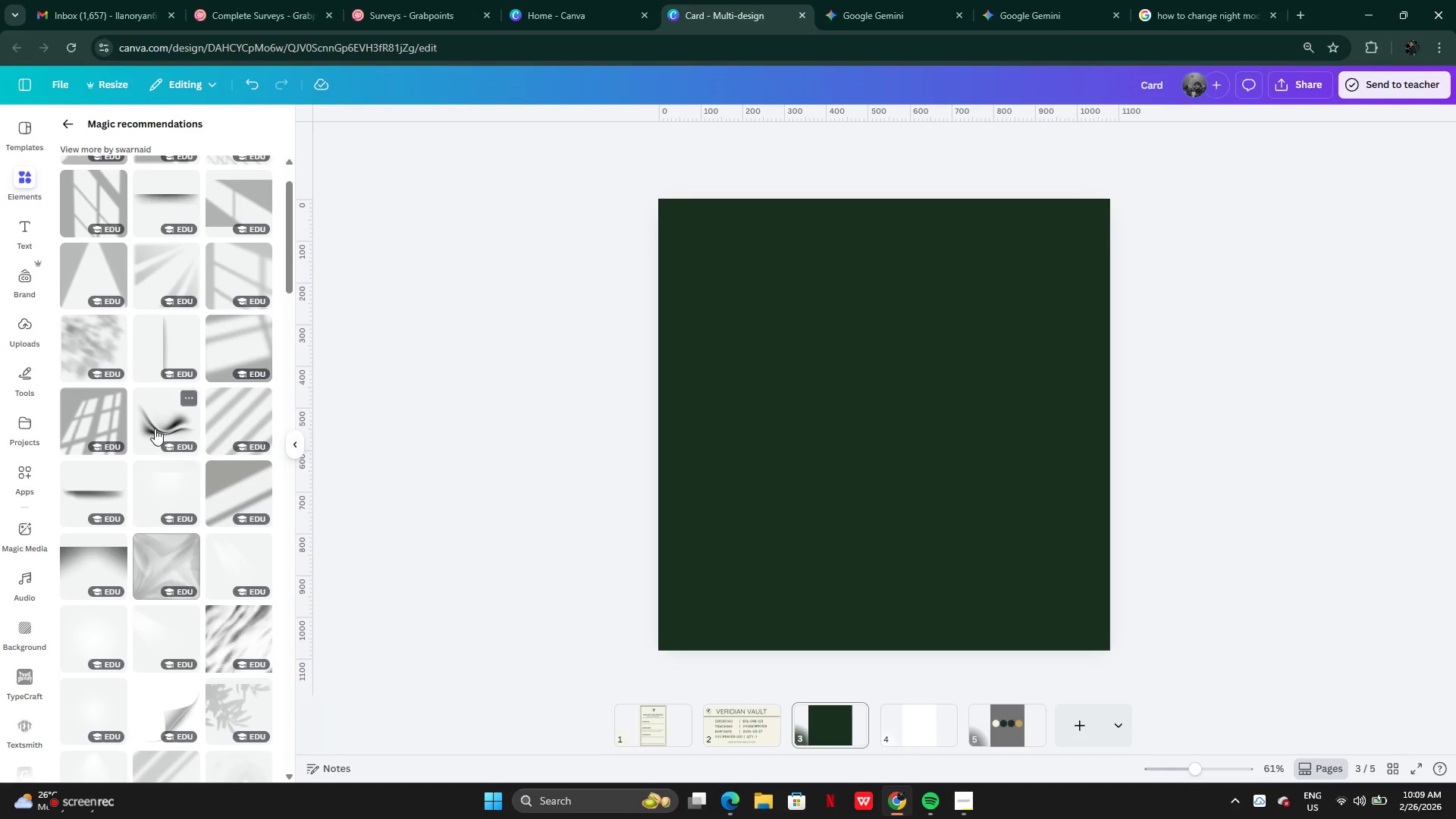 
left_click([225, 490])
 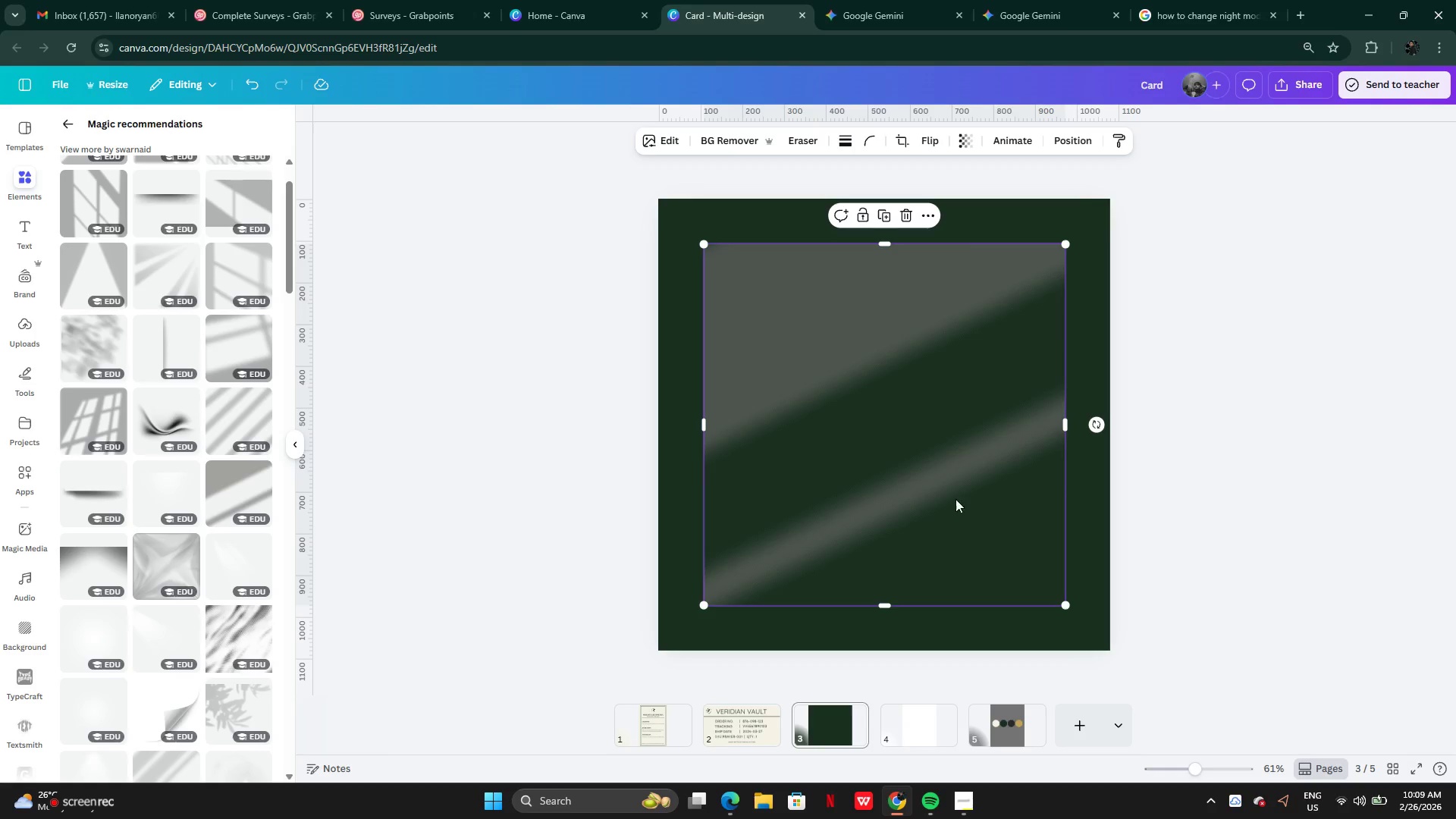 
left_click_drag(start_coordinate=[964, 501], to_coordinate=[967, 522])
 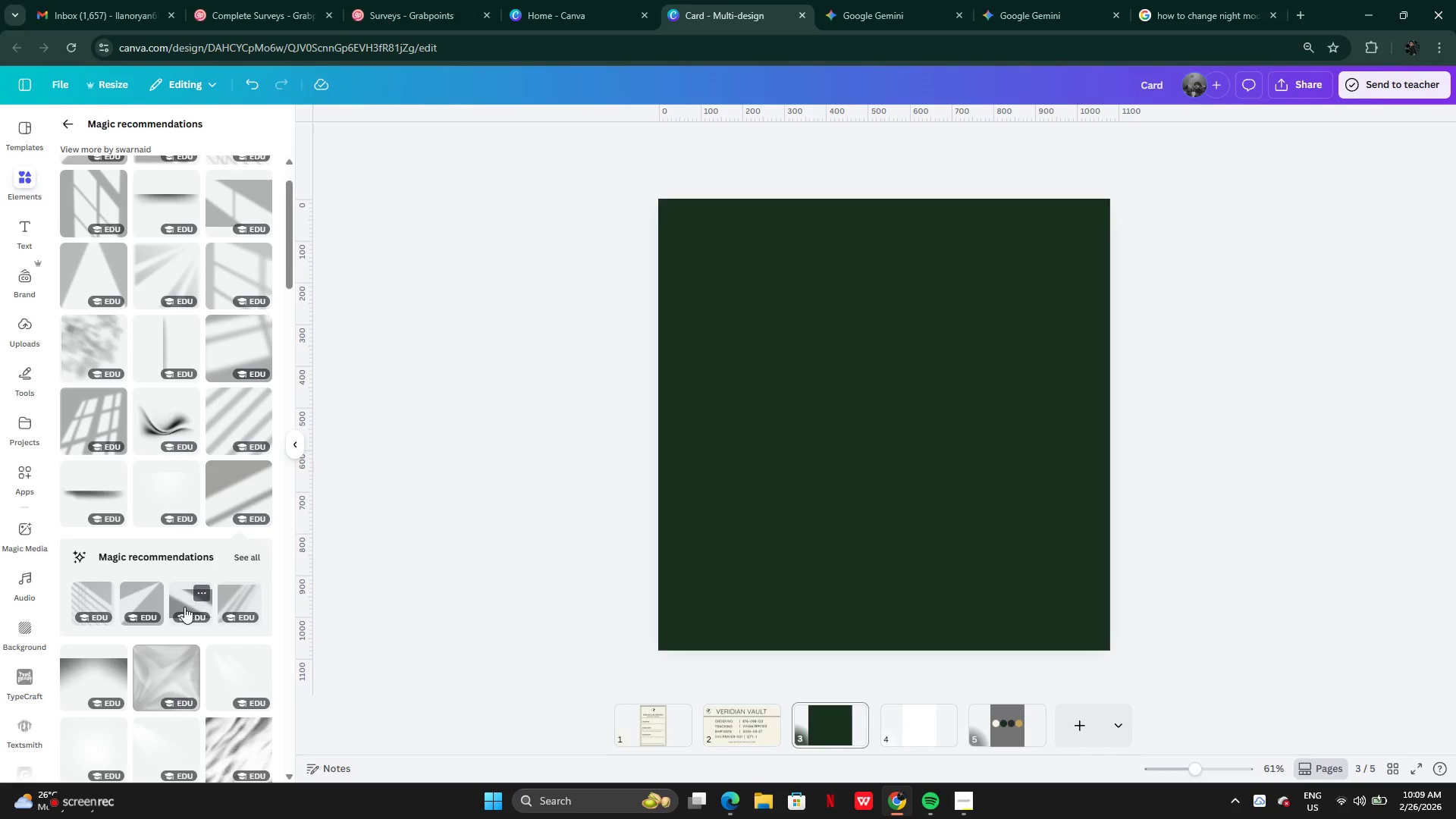 
mouse_move([168, 619])
 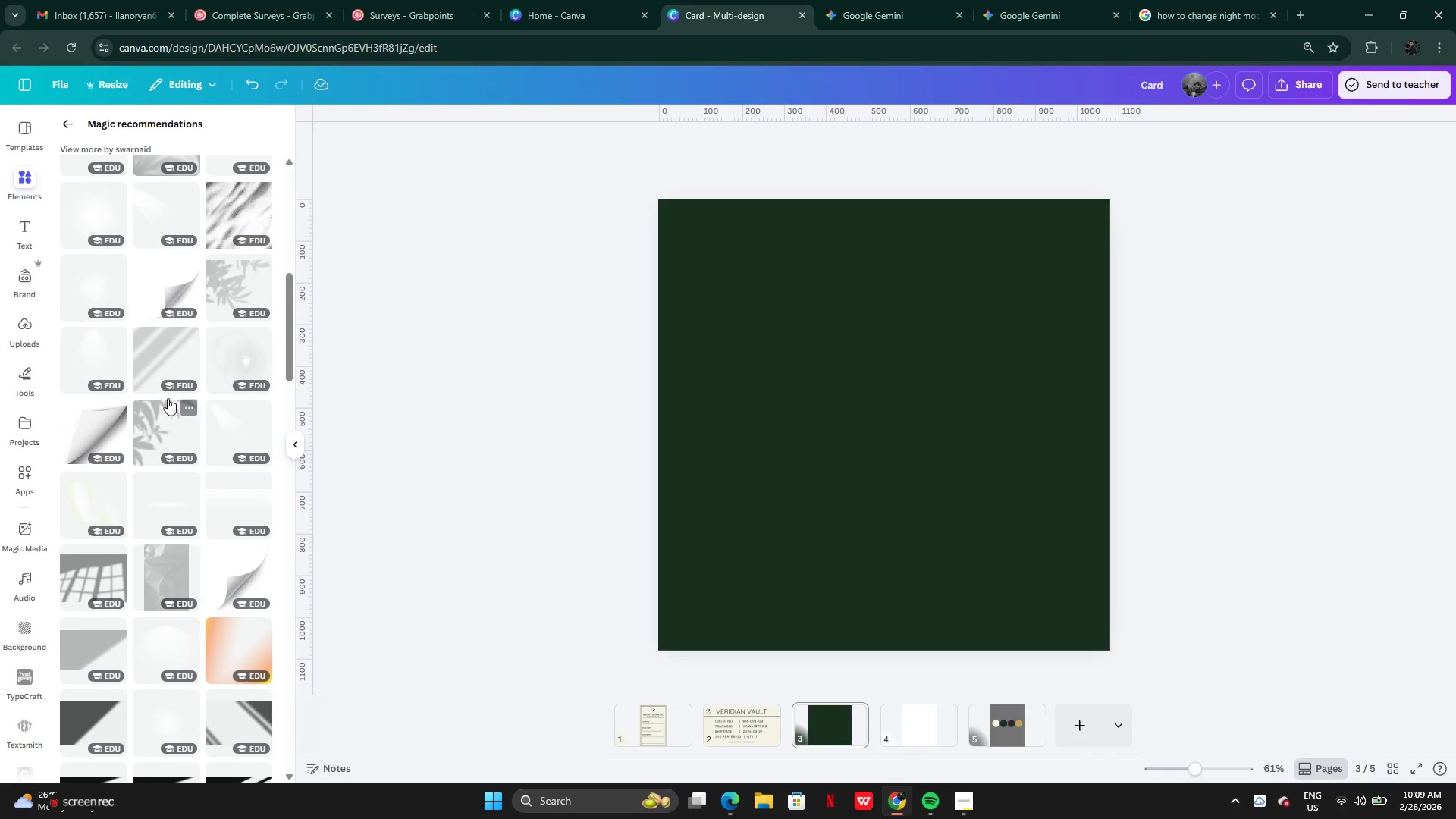 
left_click([173, 344])
 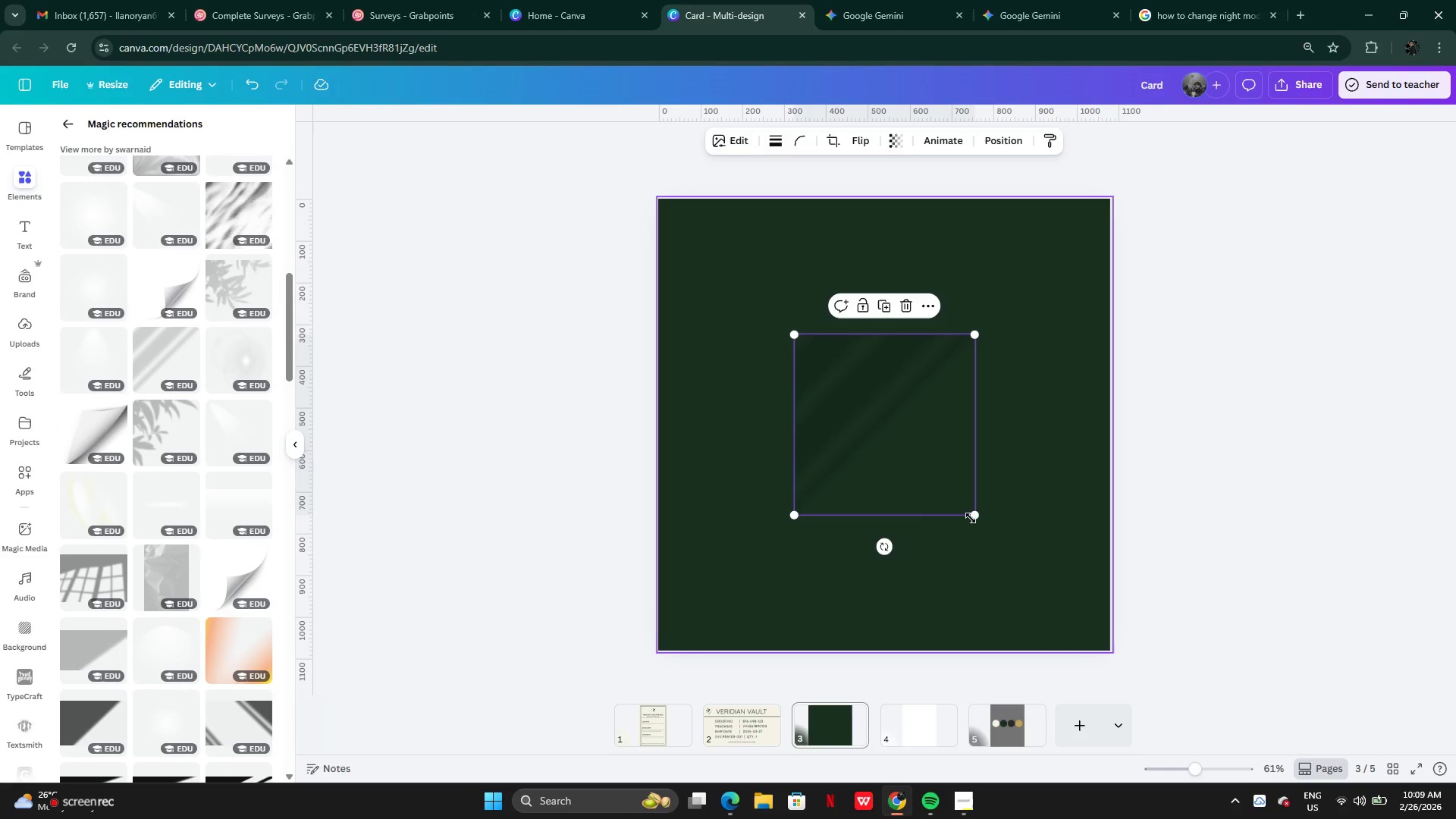 
left_click_drag(start_coordinate=[975, 512], to_coordinate=[1075, 657])
 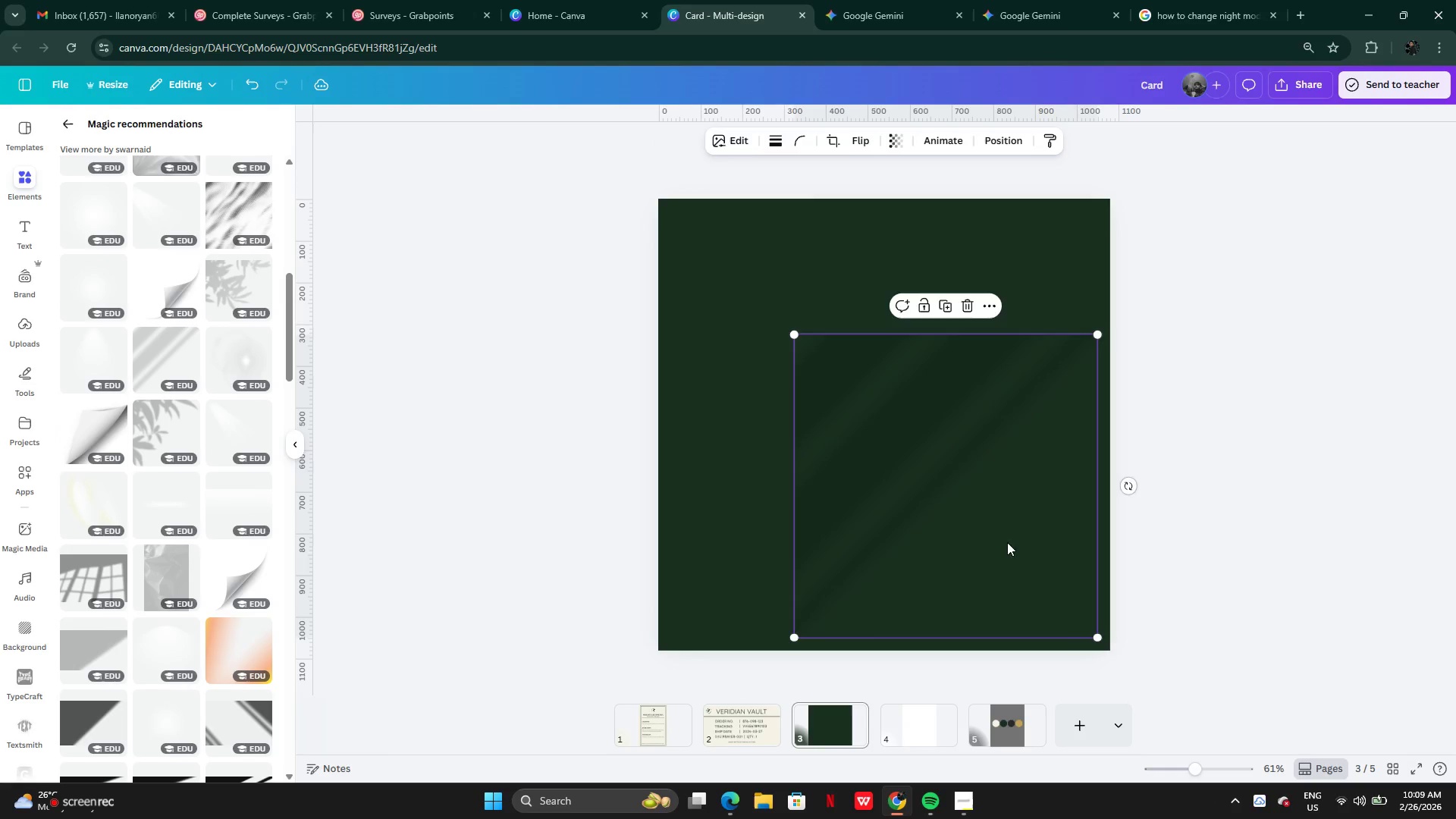 
left_click_drag(start_coordinate=[1012, 548], to_coordinate=[874, 413])
 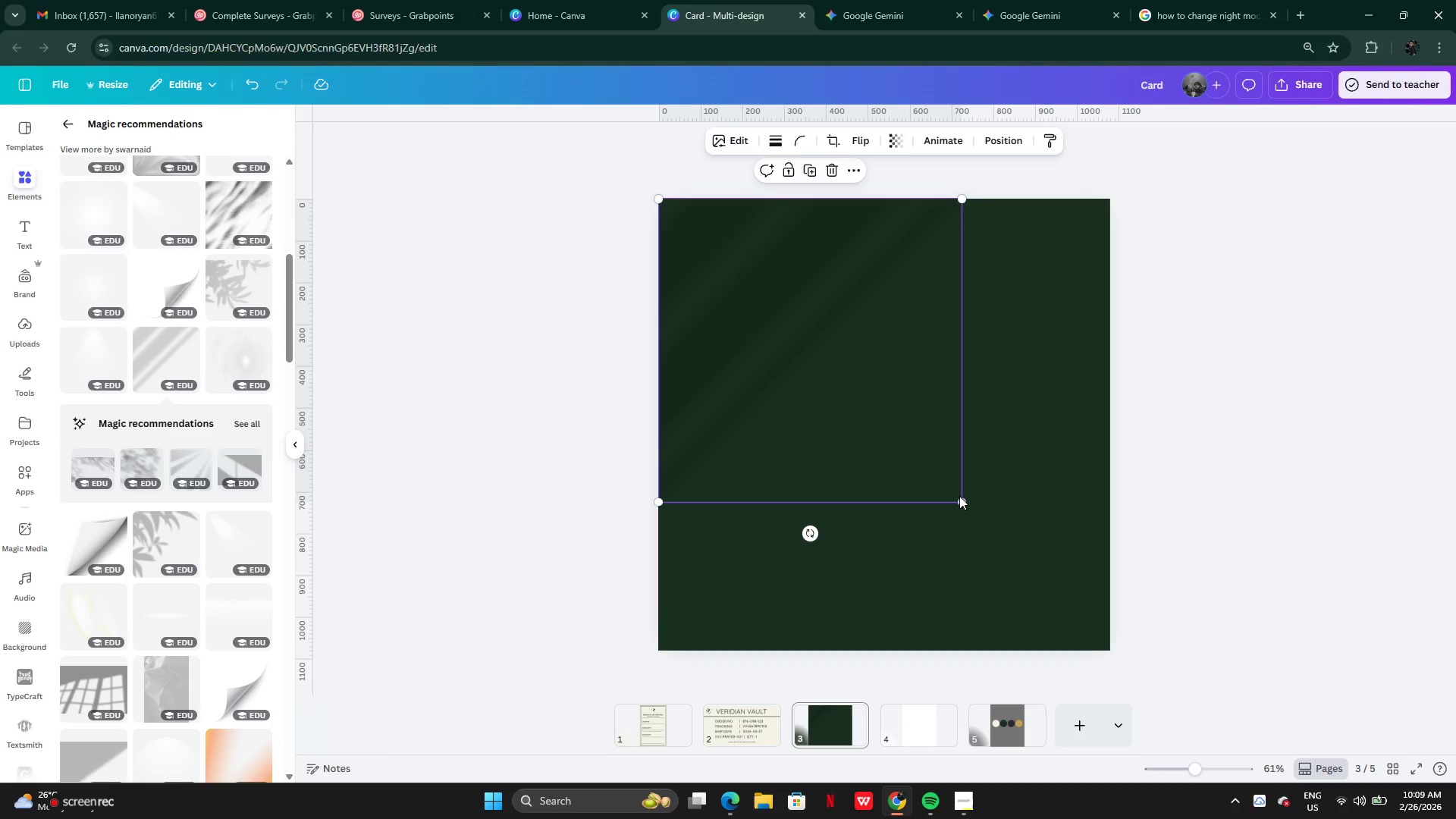 
left_click_drag(start_coordinate=[959, 494], to_coordinate=[1051, 557])
 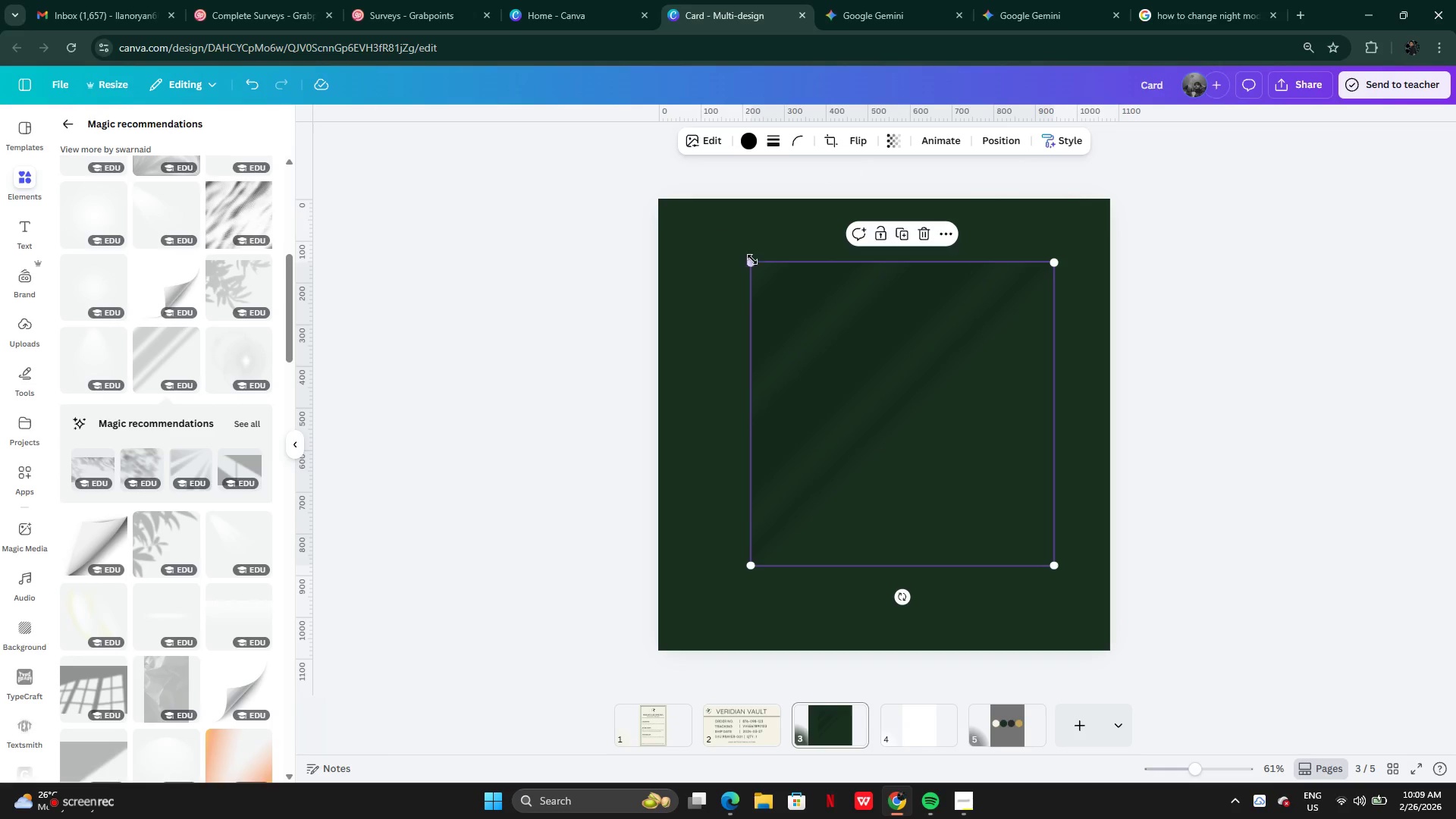 
left_click_drag(start_coordinate=[751, 259], to_coordinate=[591, 162])
 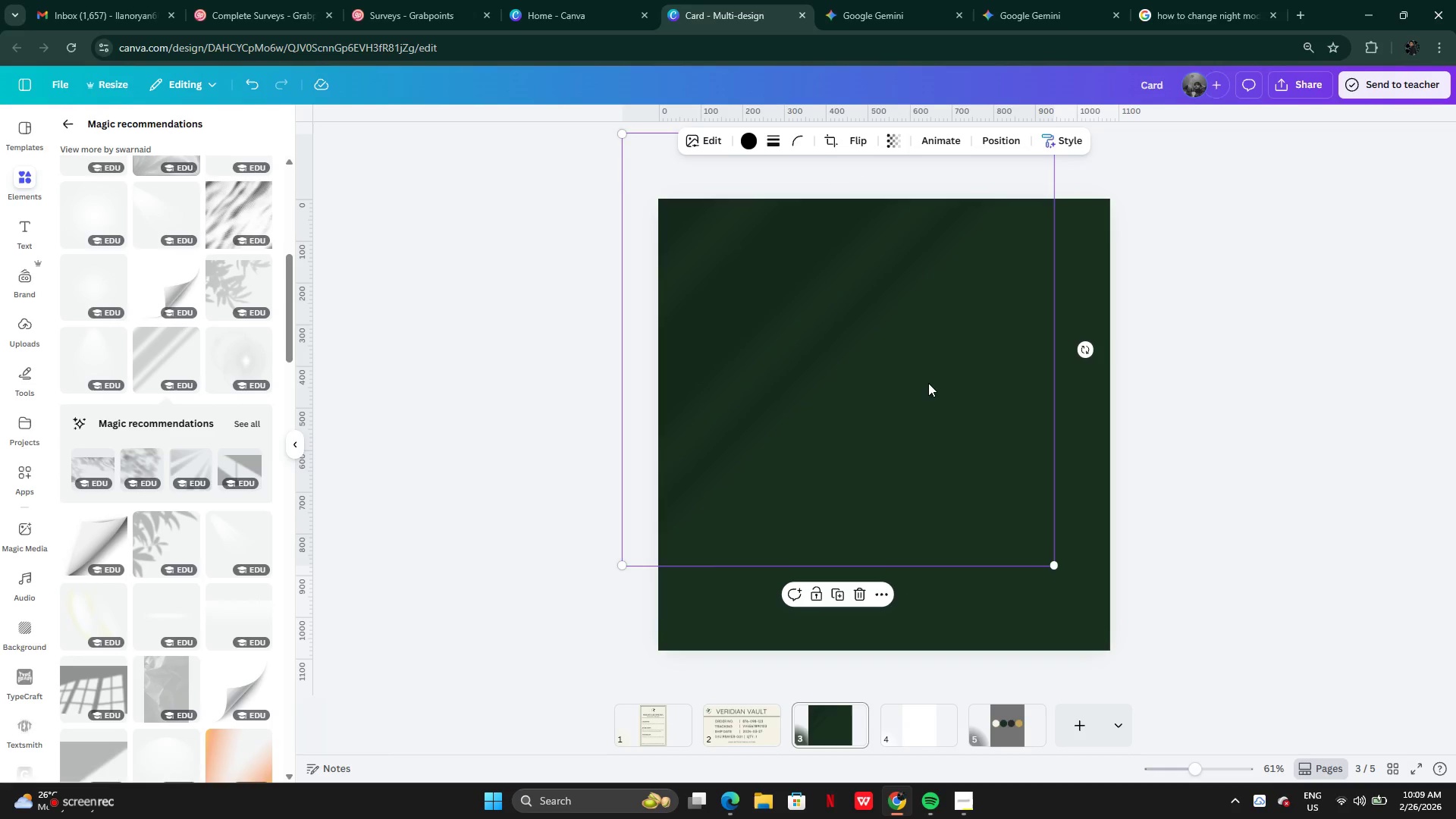 
left_click_drag(start_coordinate=[928, 383], to_coordinate=[960, 446])
 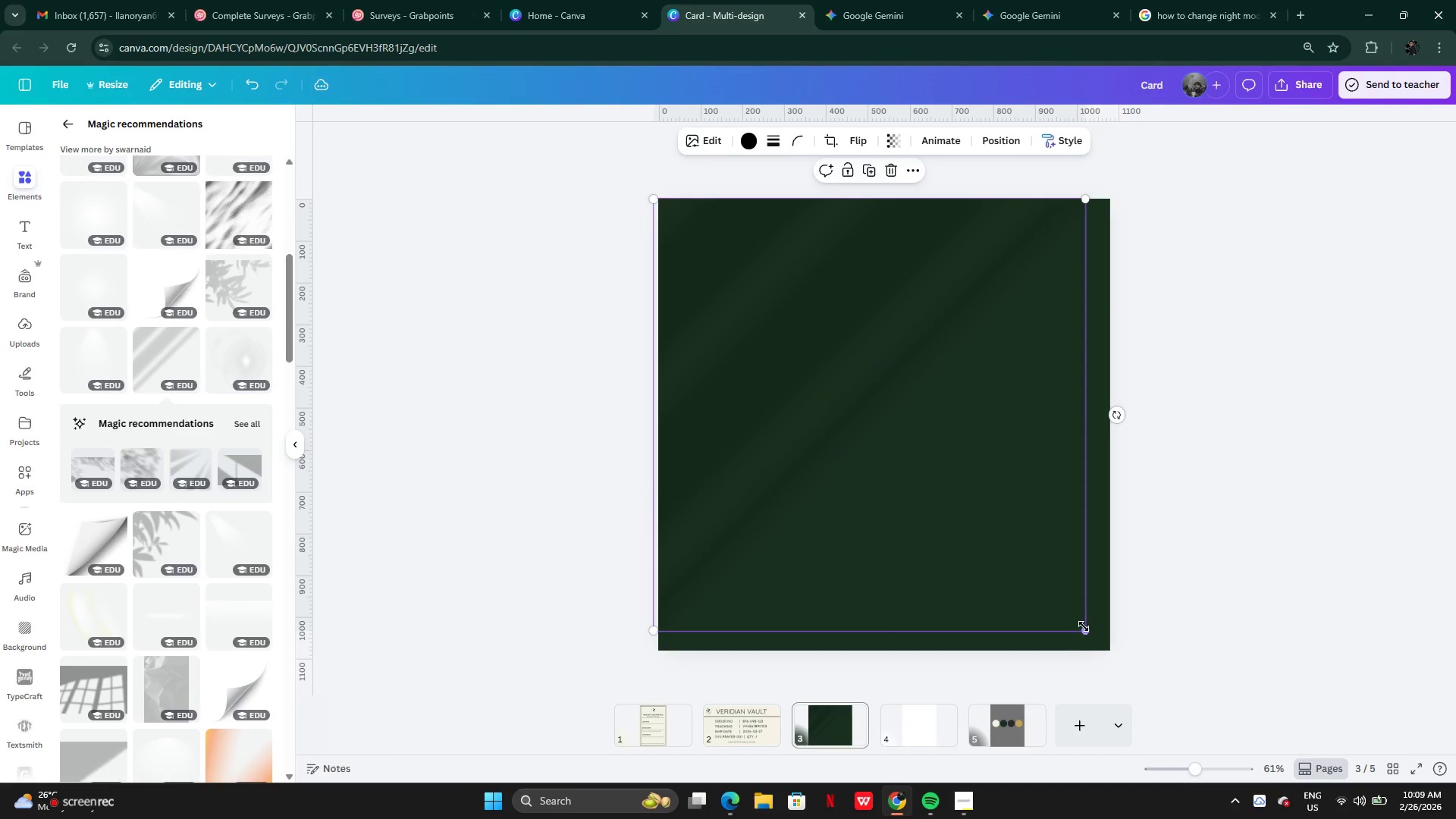 
left_click_drag(start_coordinate=[1084, 626], to_coordinate=[1105, 646])
 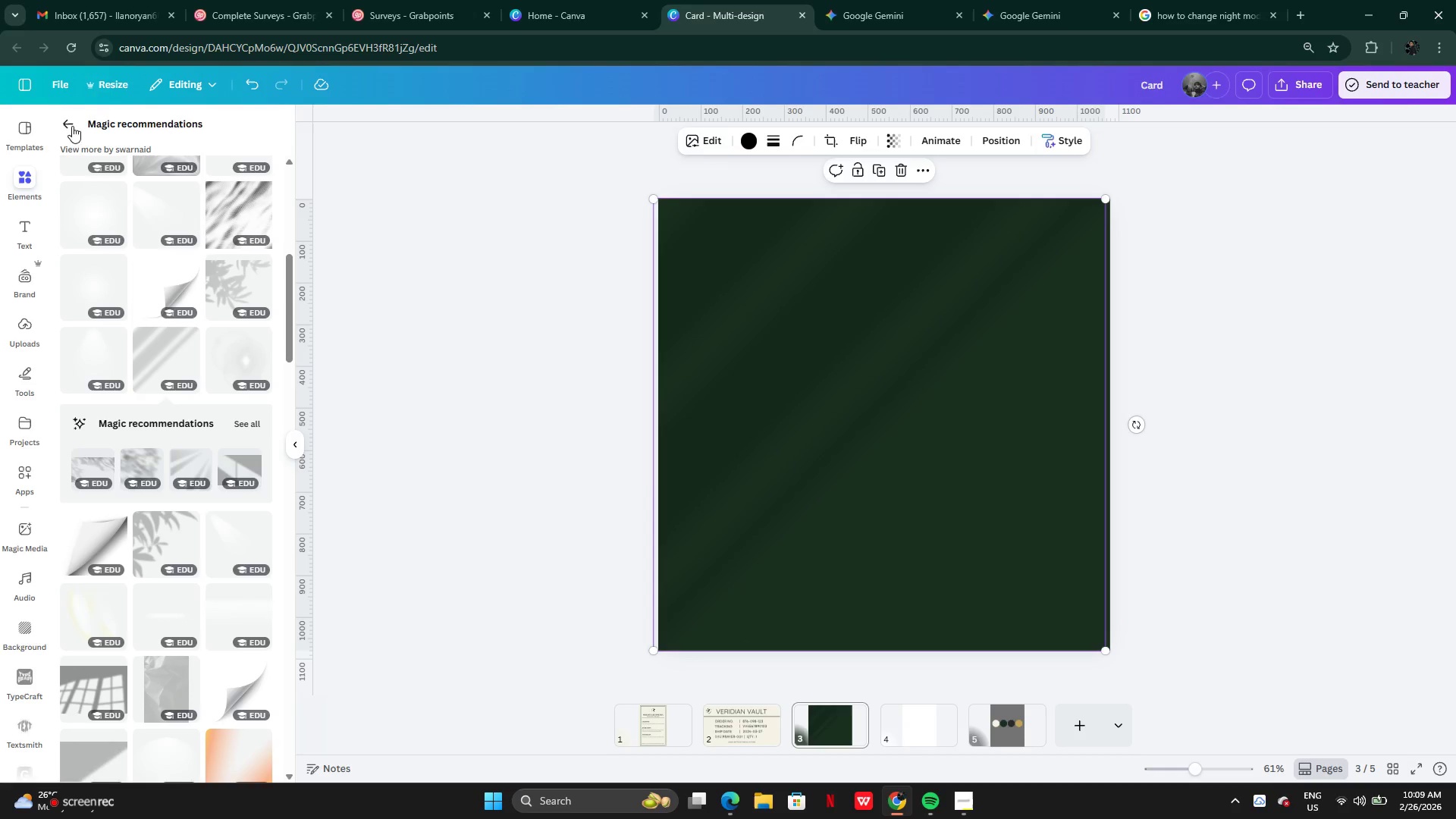 
left_click([62, 122])
 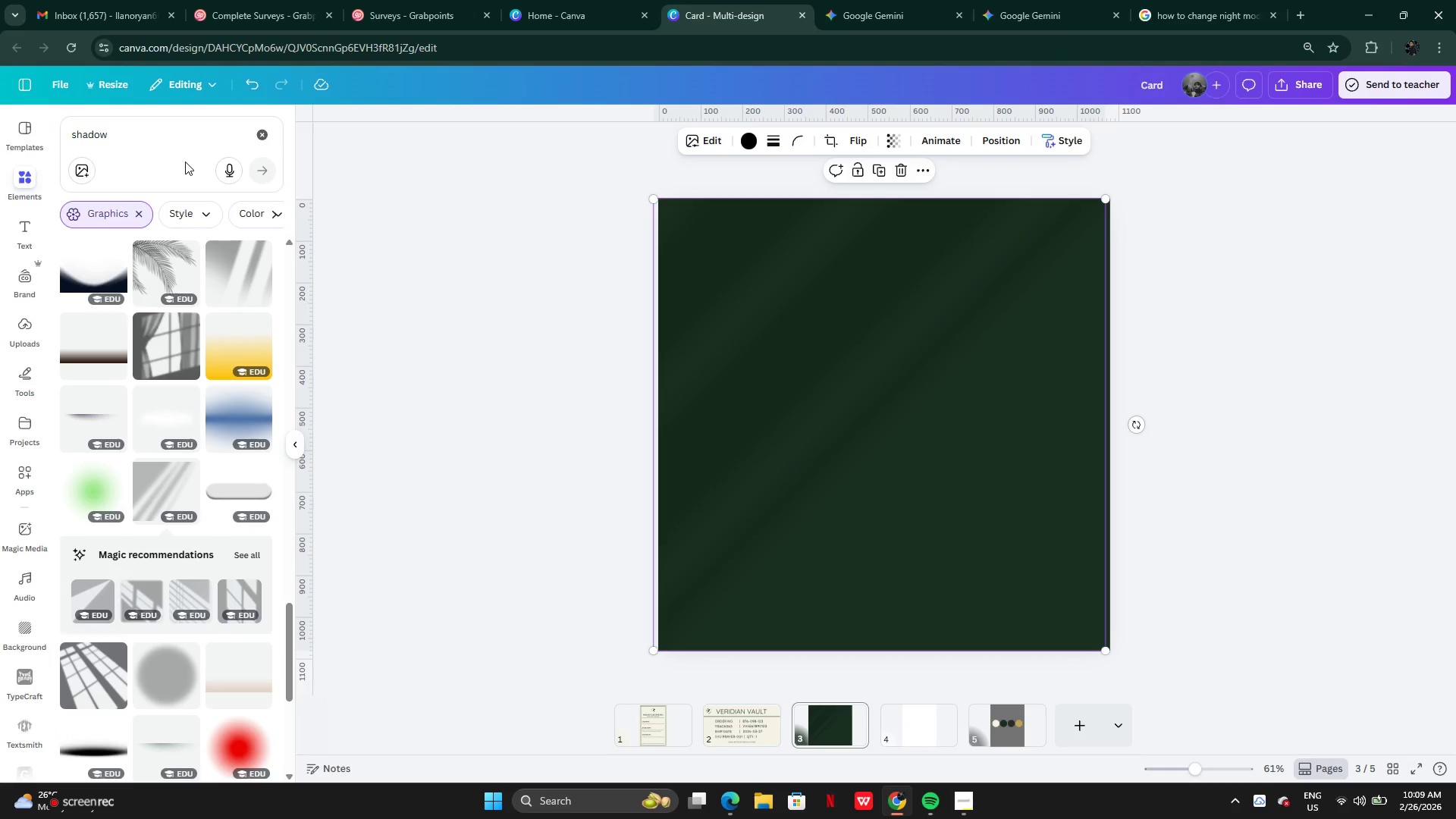 
left_click([263, 140])
 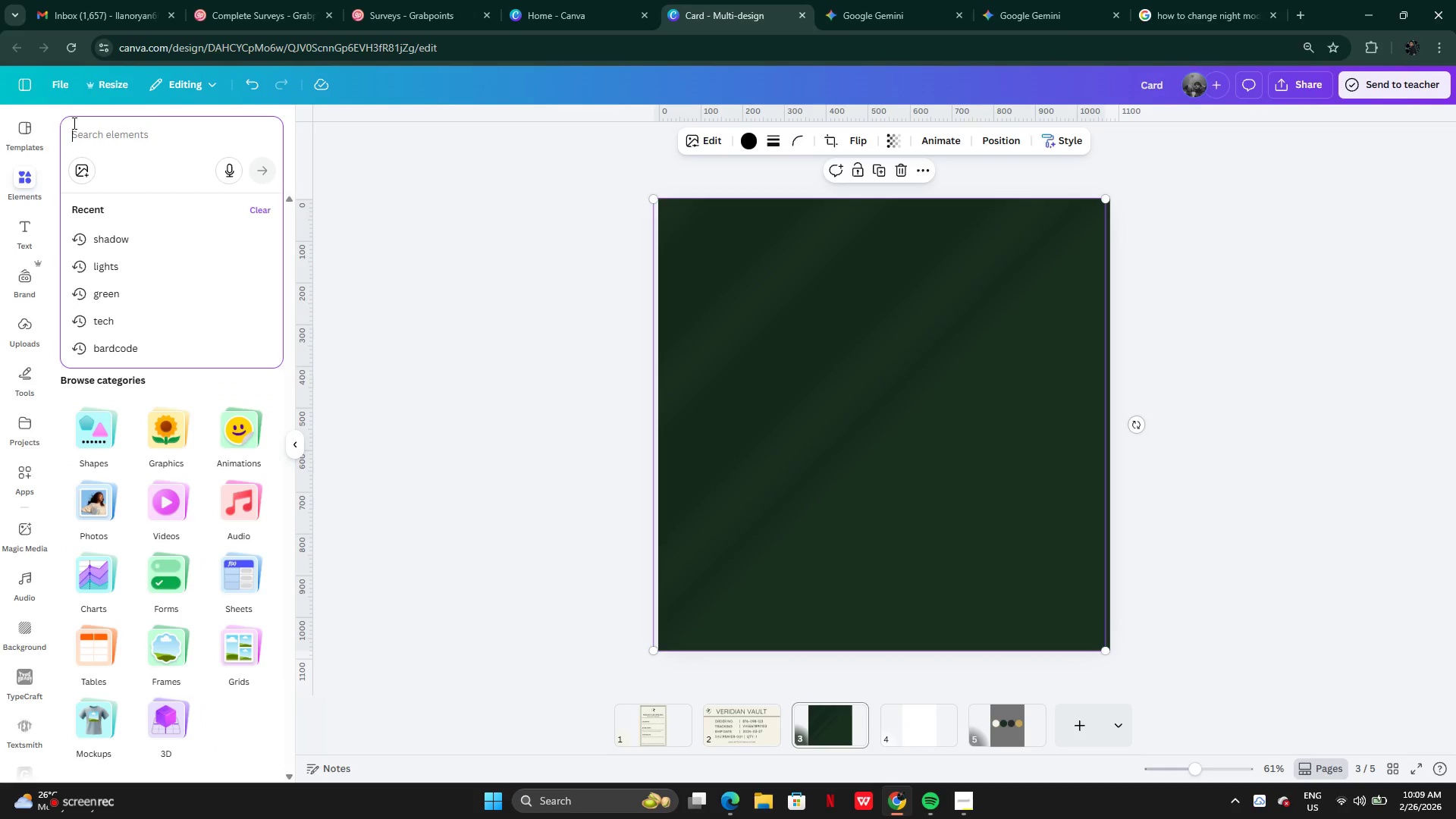 
type(light)
 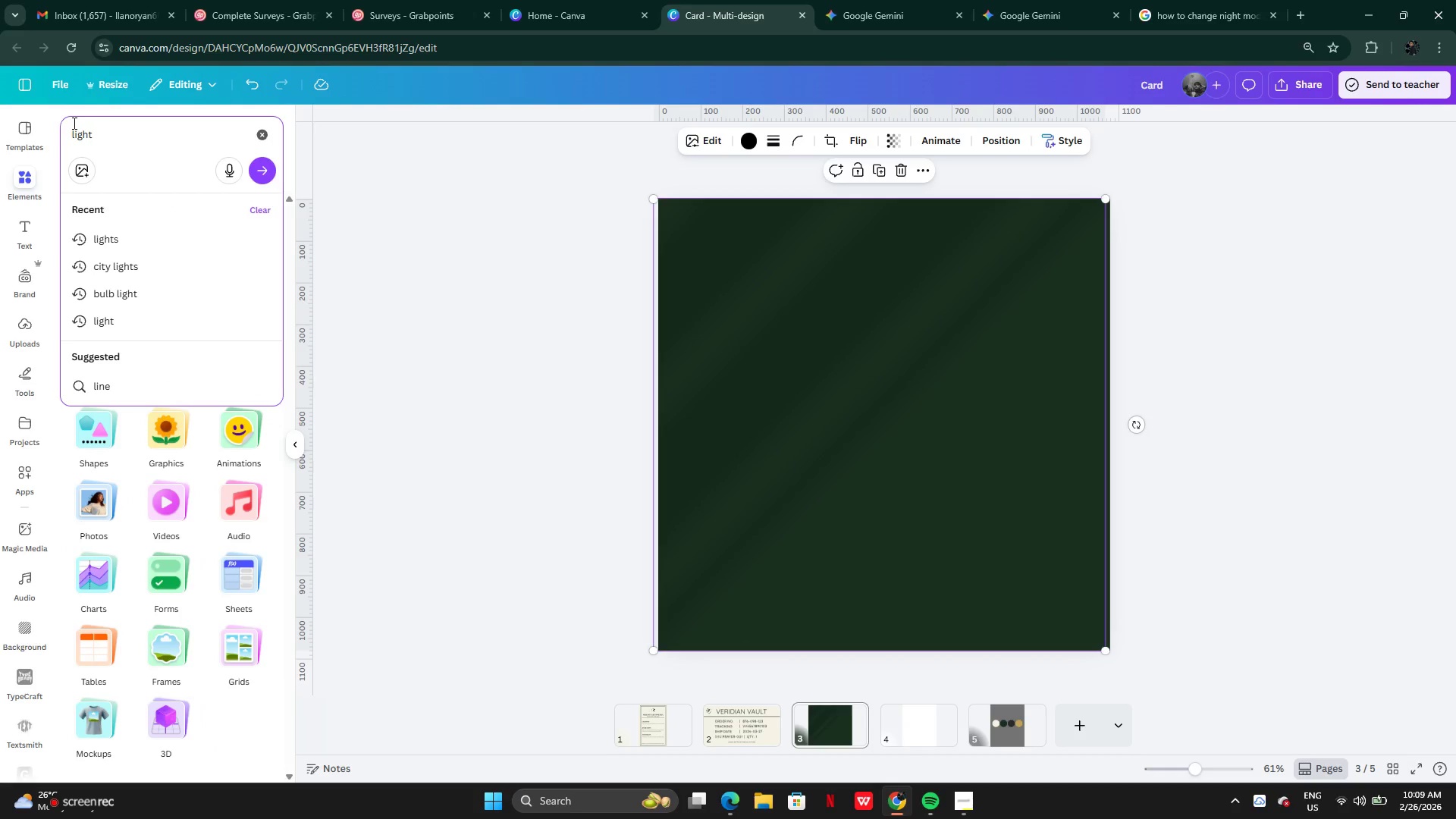 
key(Enter)
 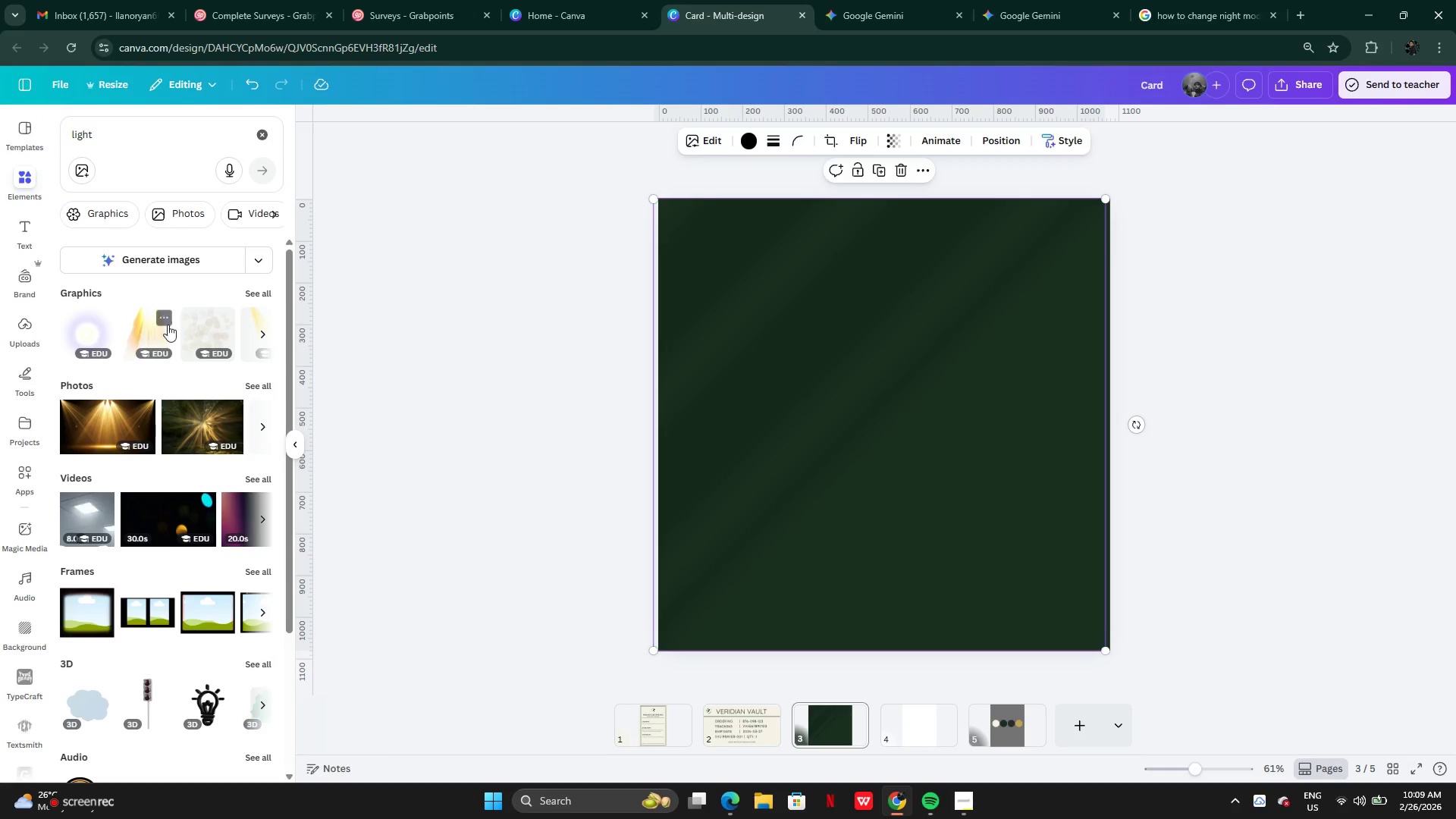 
left_click([265, 293])
 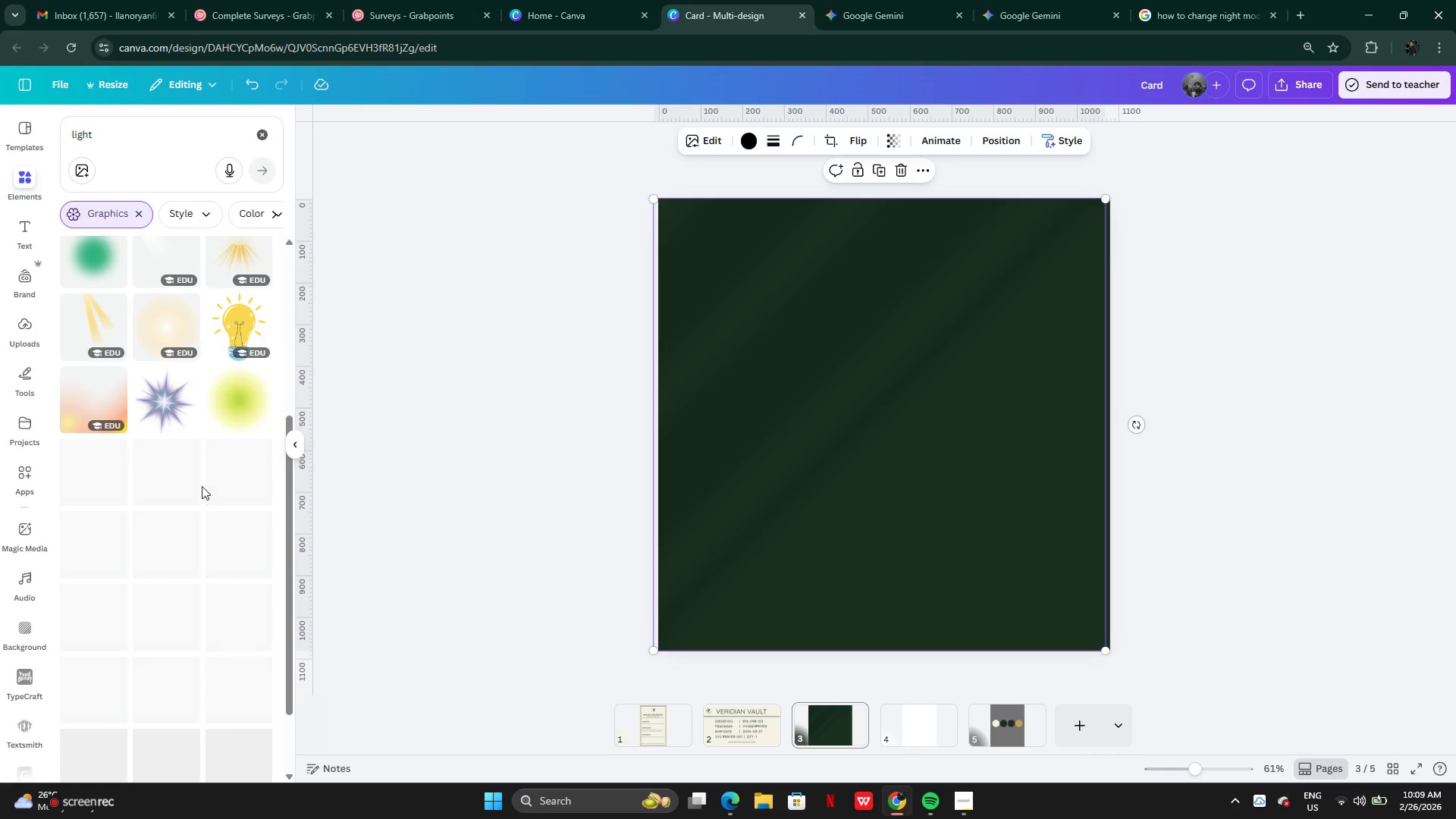 
wait(6.34)
 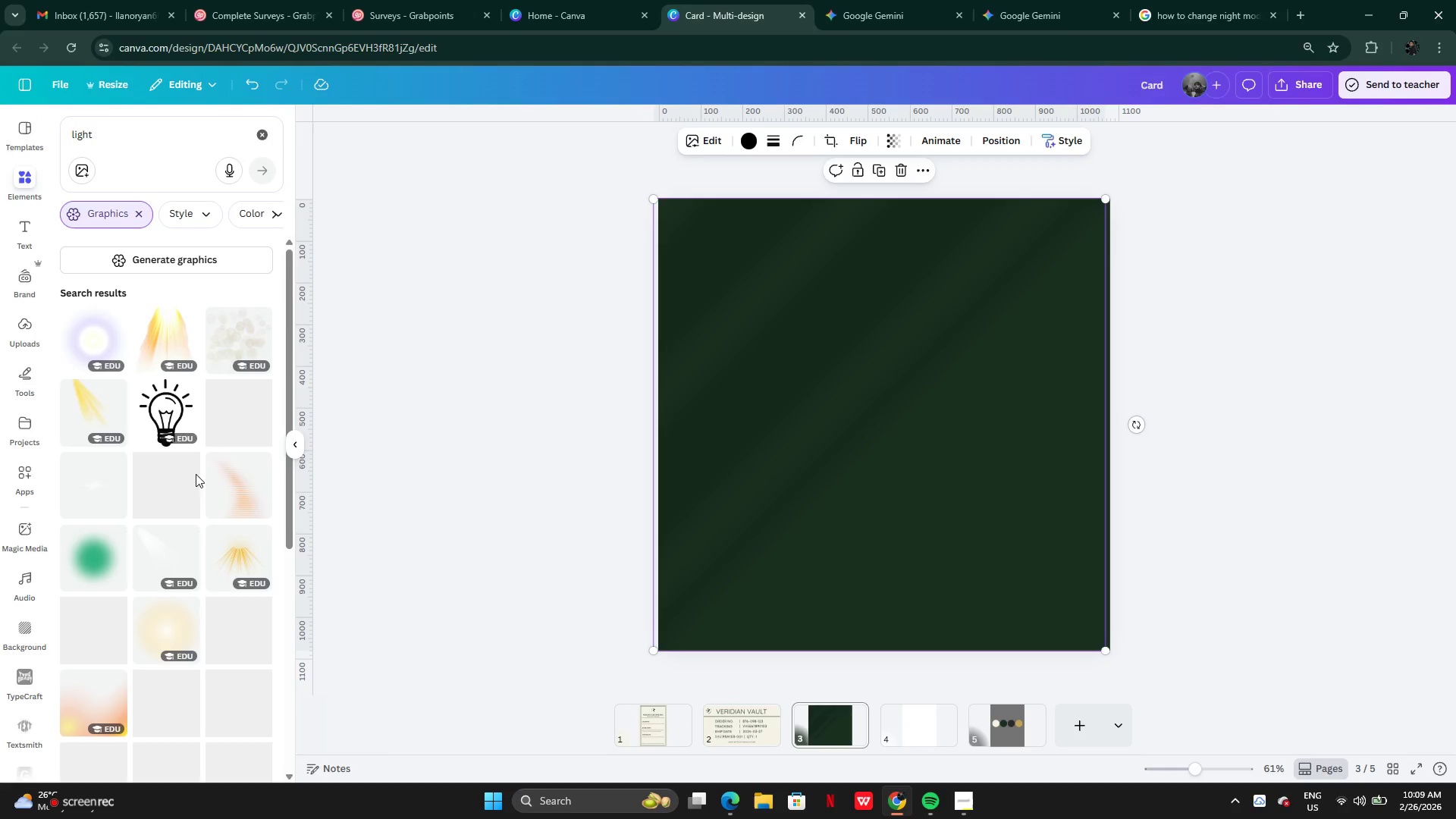 
left_click([231, 479])
 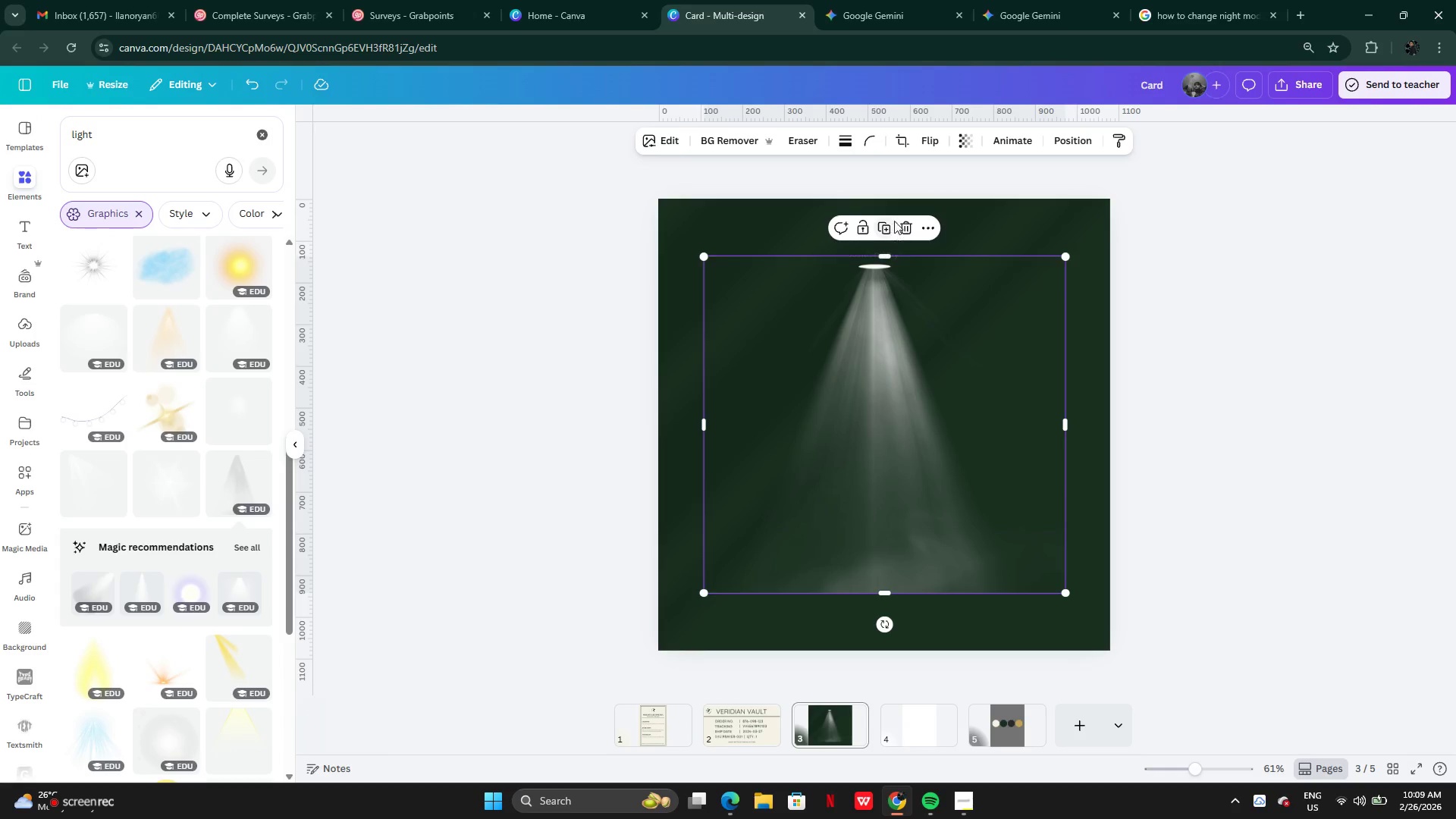 
left_click([903, 229])
 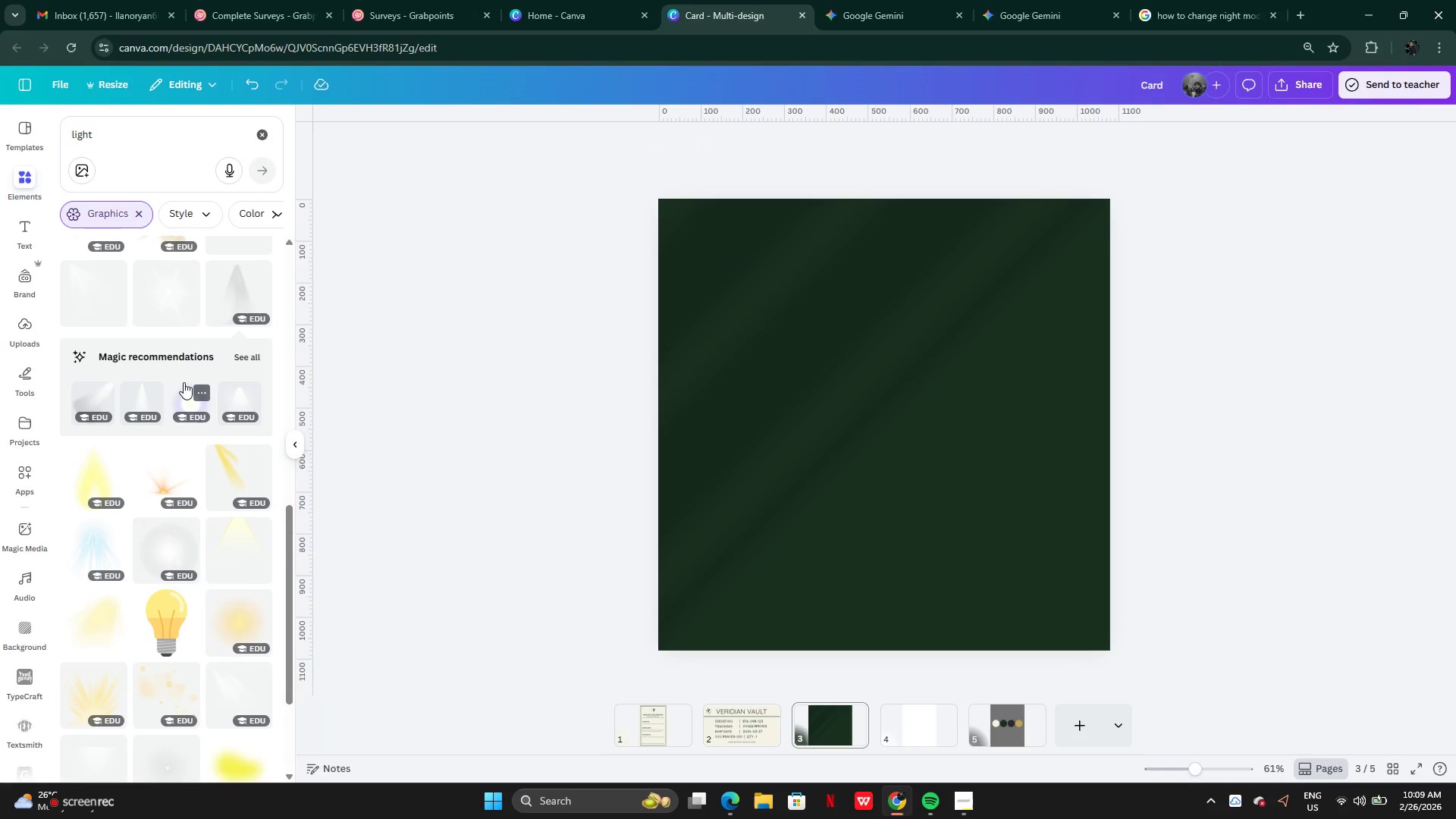 
left_click([245, 359])
 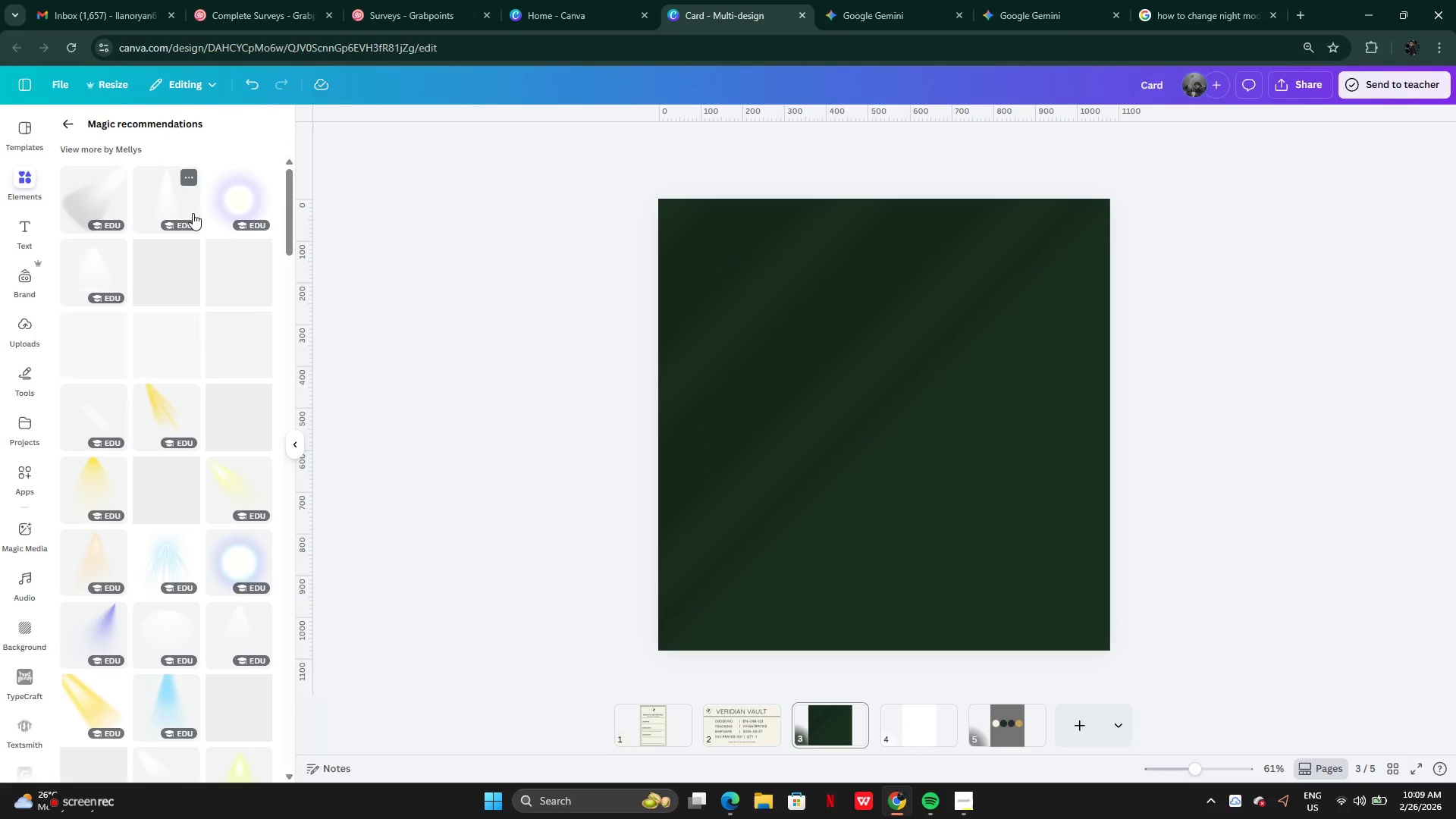 
left_click([151, 204])
 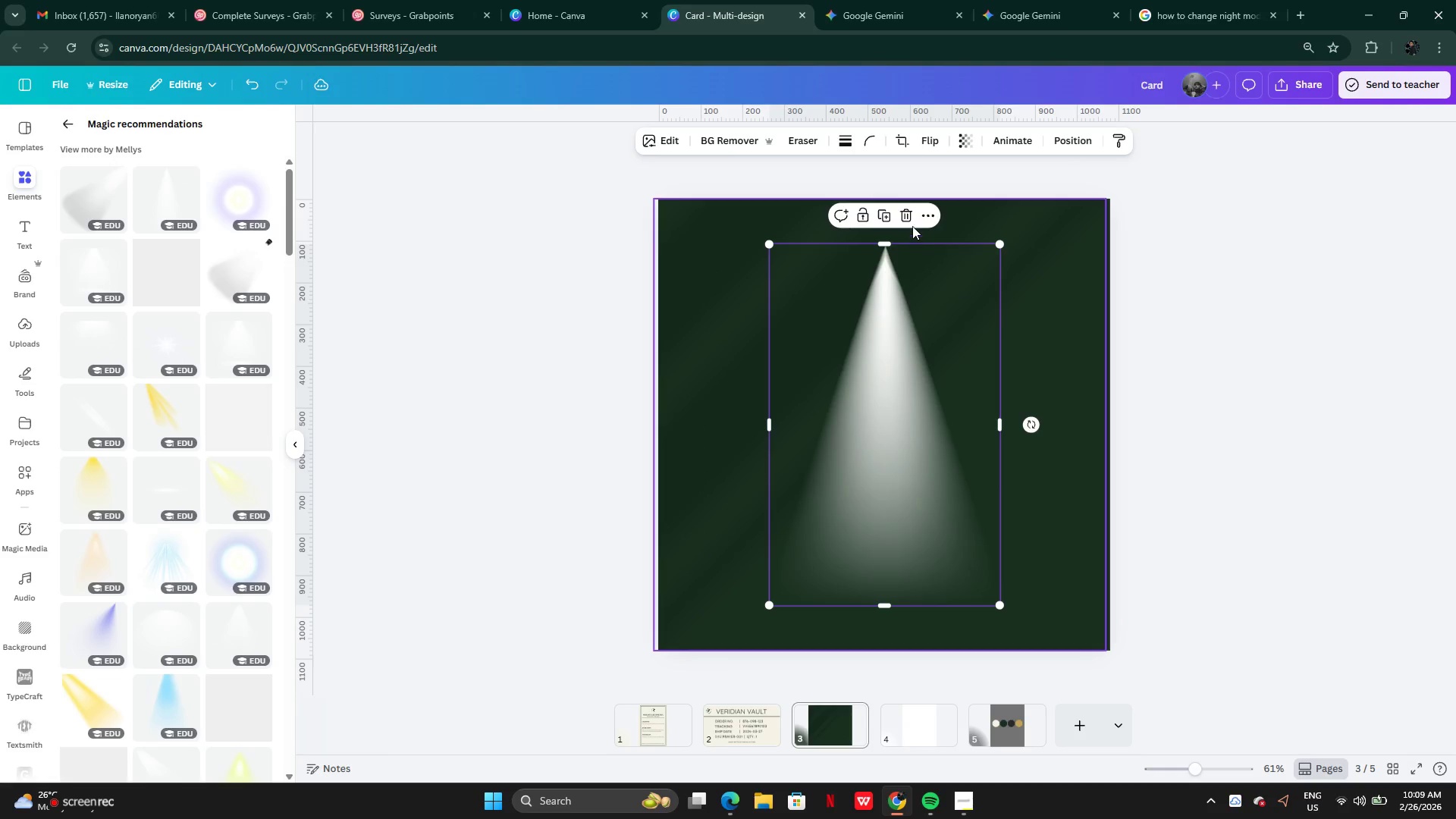 
left_click([912, 224])
 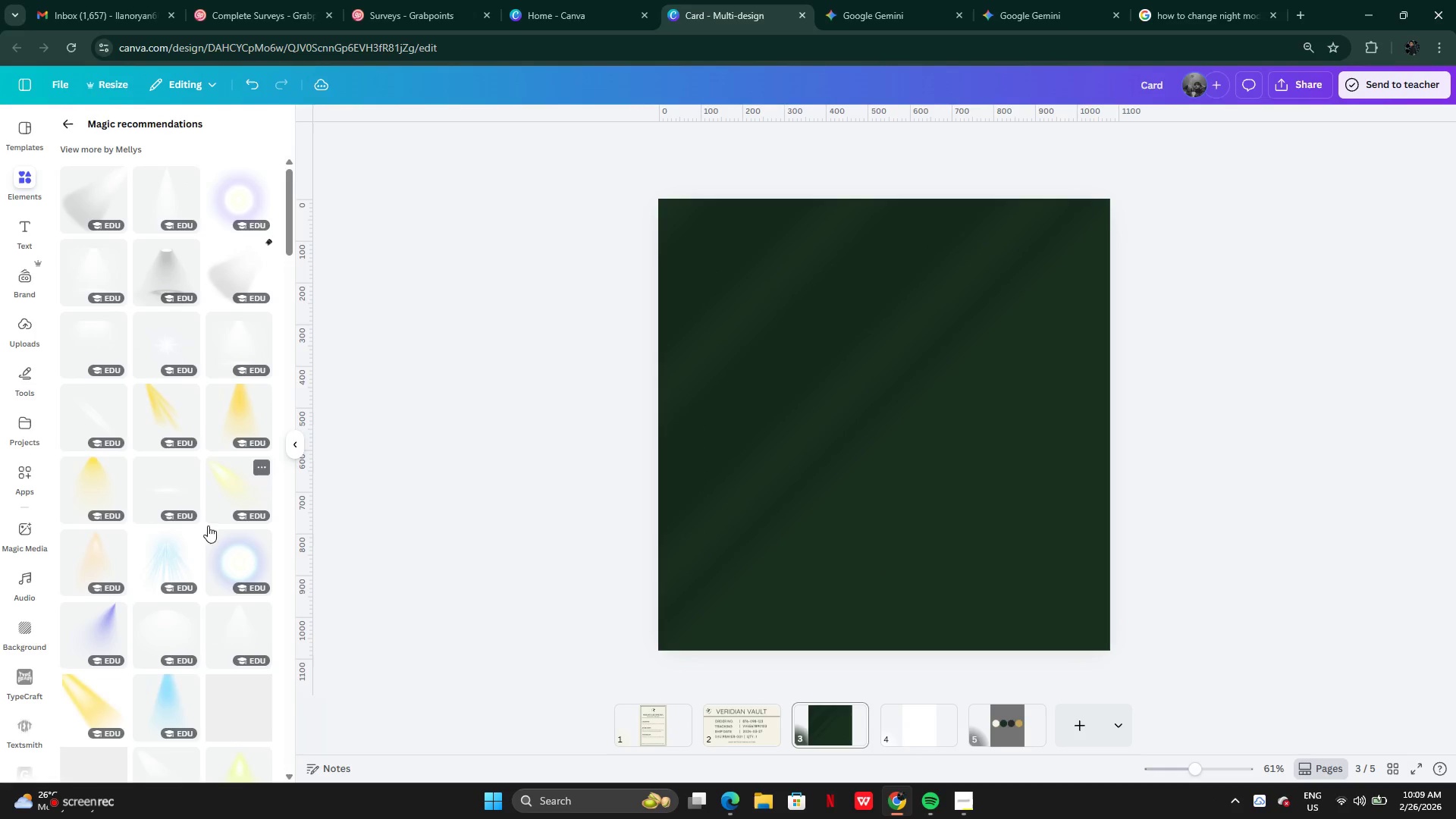 
mouse_move([159, 573])
 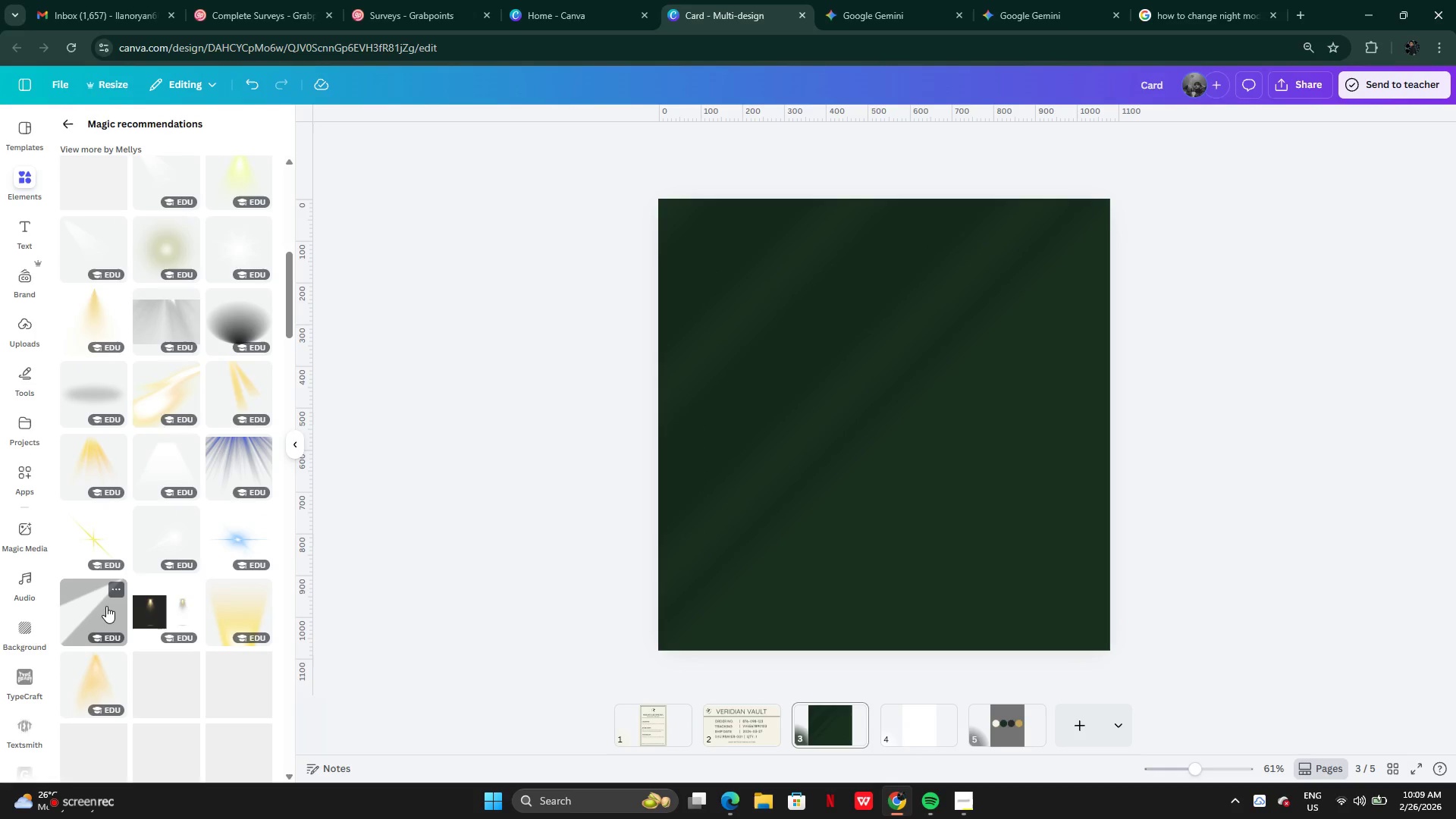 
left_click([106, 606])
 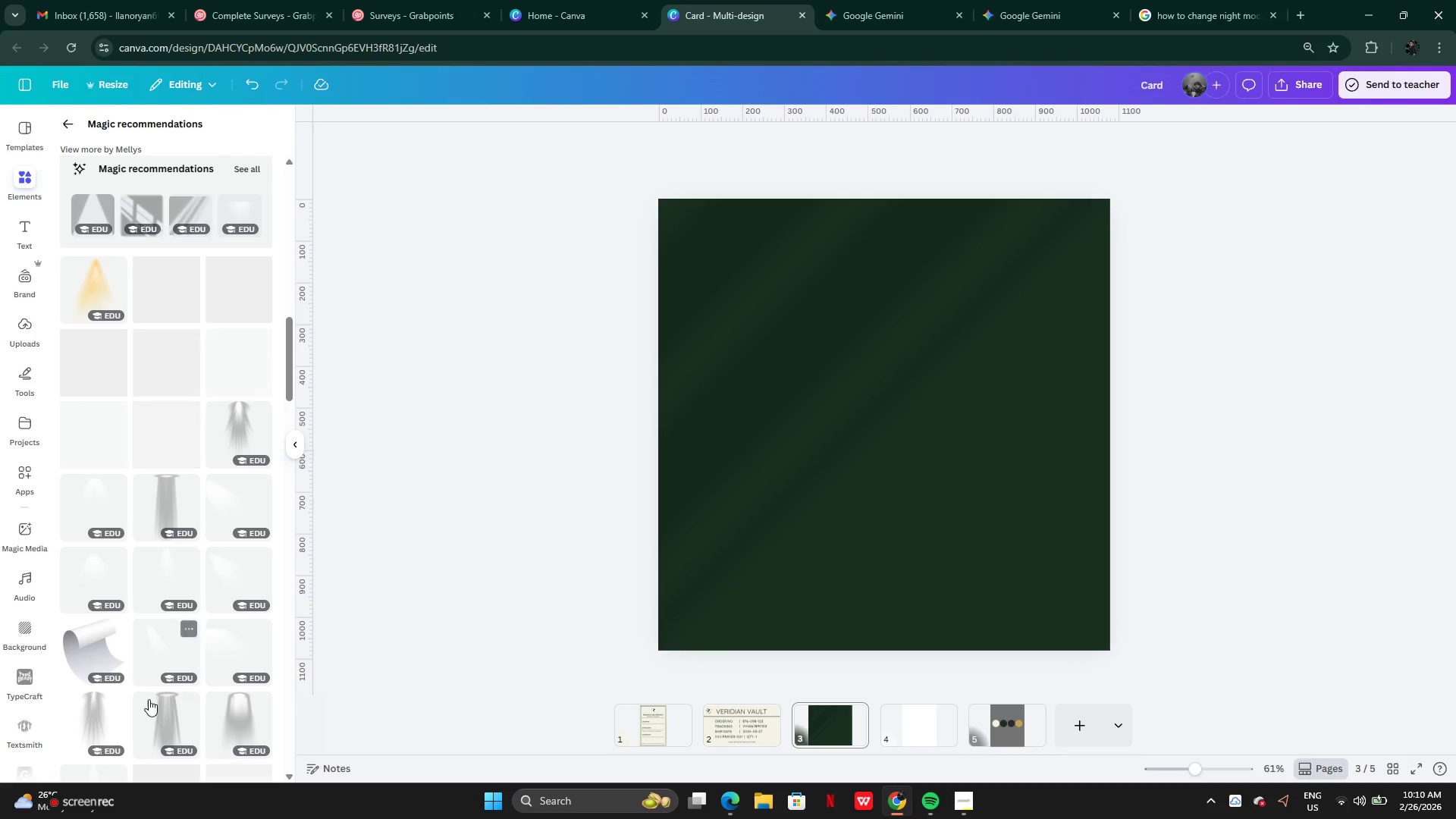 
wait(6.84)
 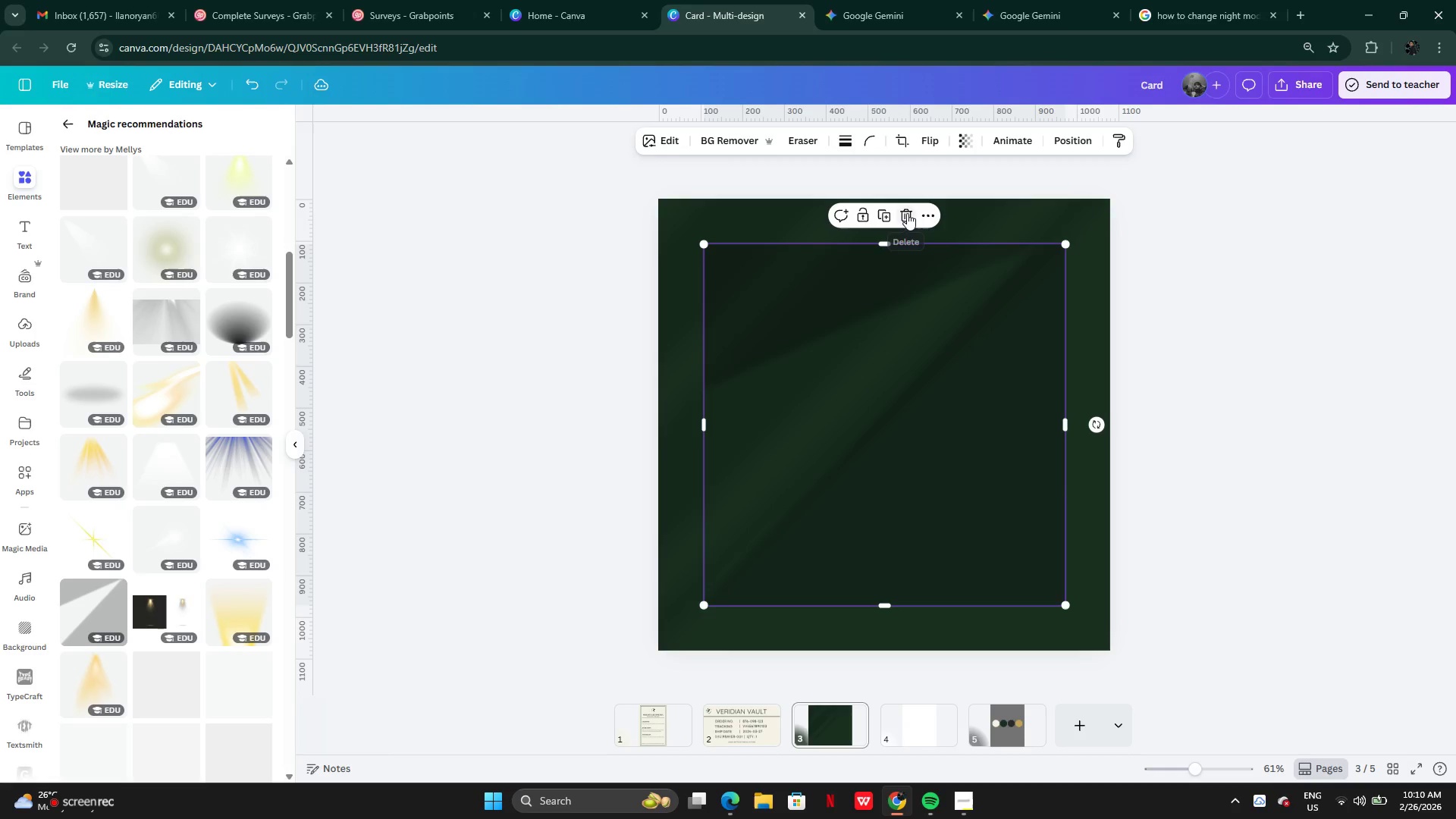 
left_click([102, 504])
 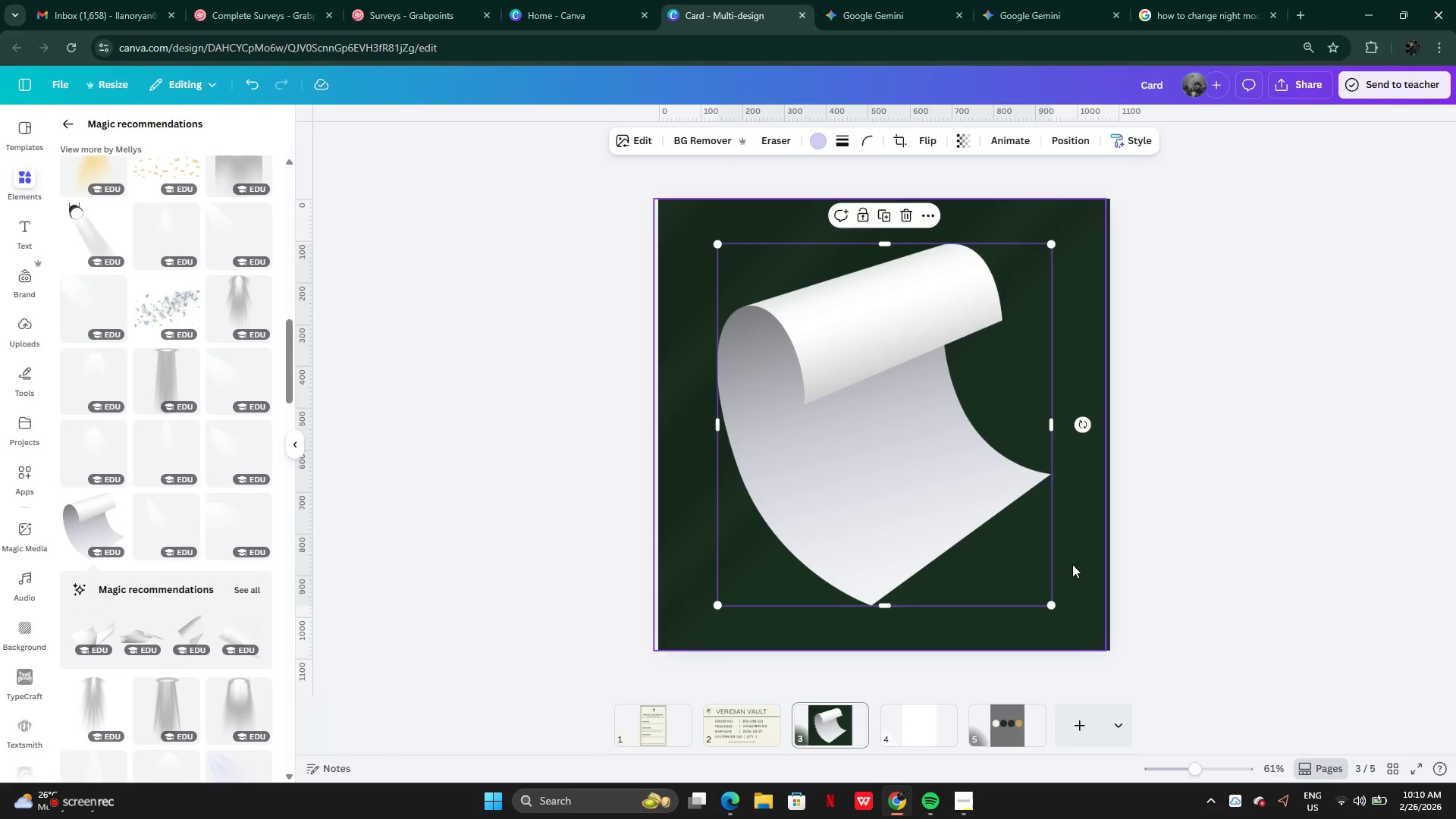 
left_click_drag(start_coordinate=[1082, 424], to_coordinate=[826, 345])
 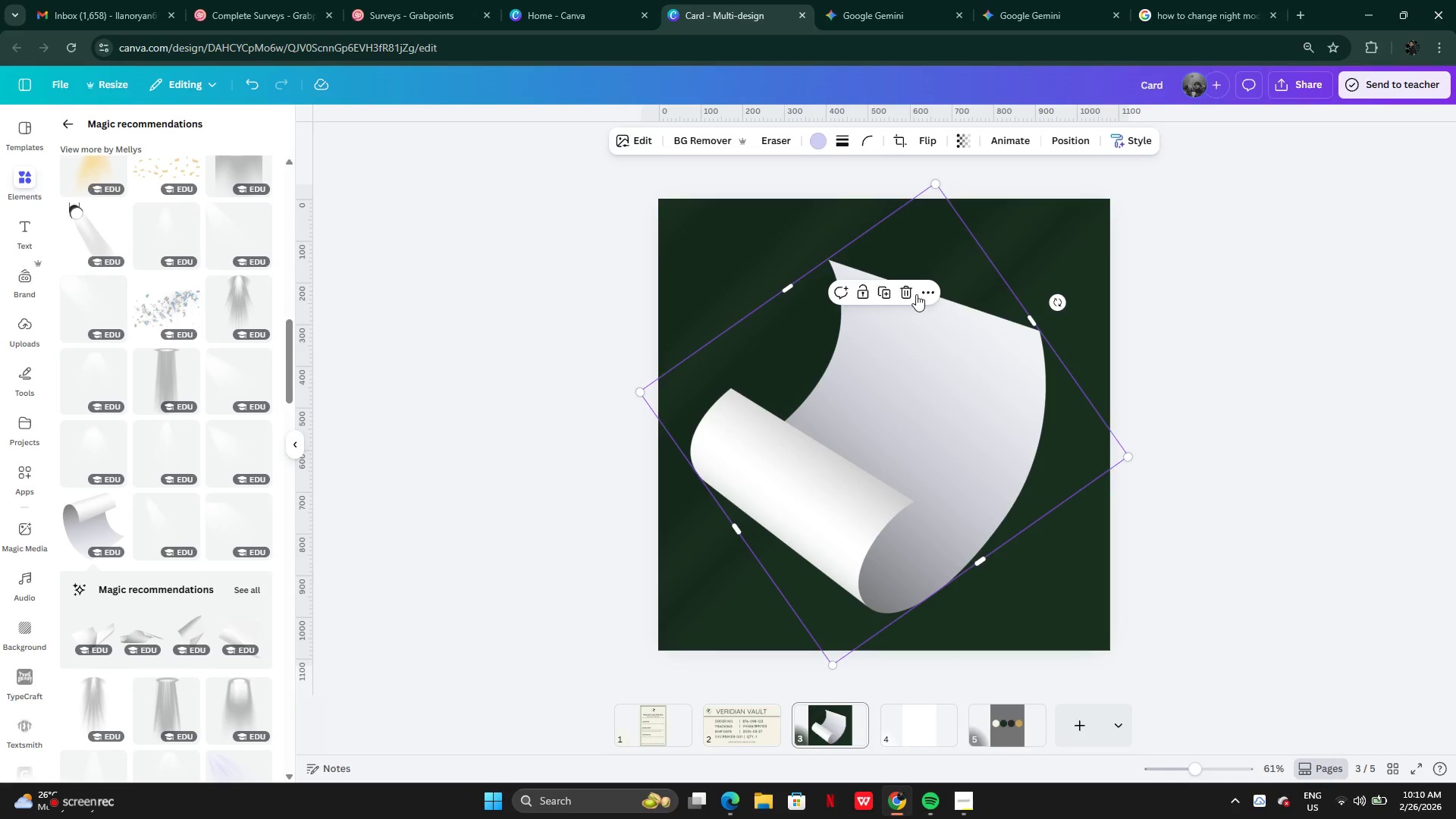 
left_click([916, 290])
 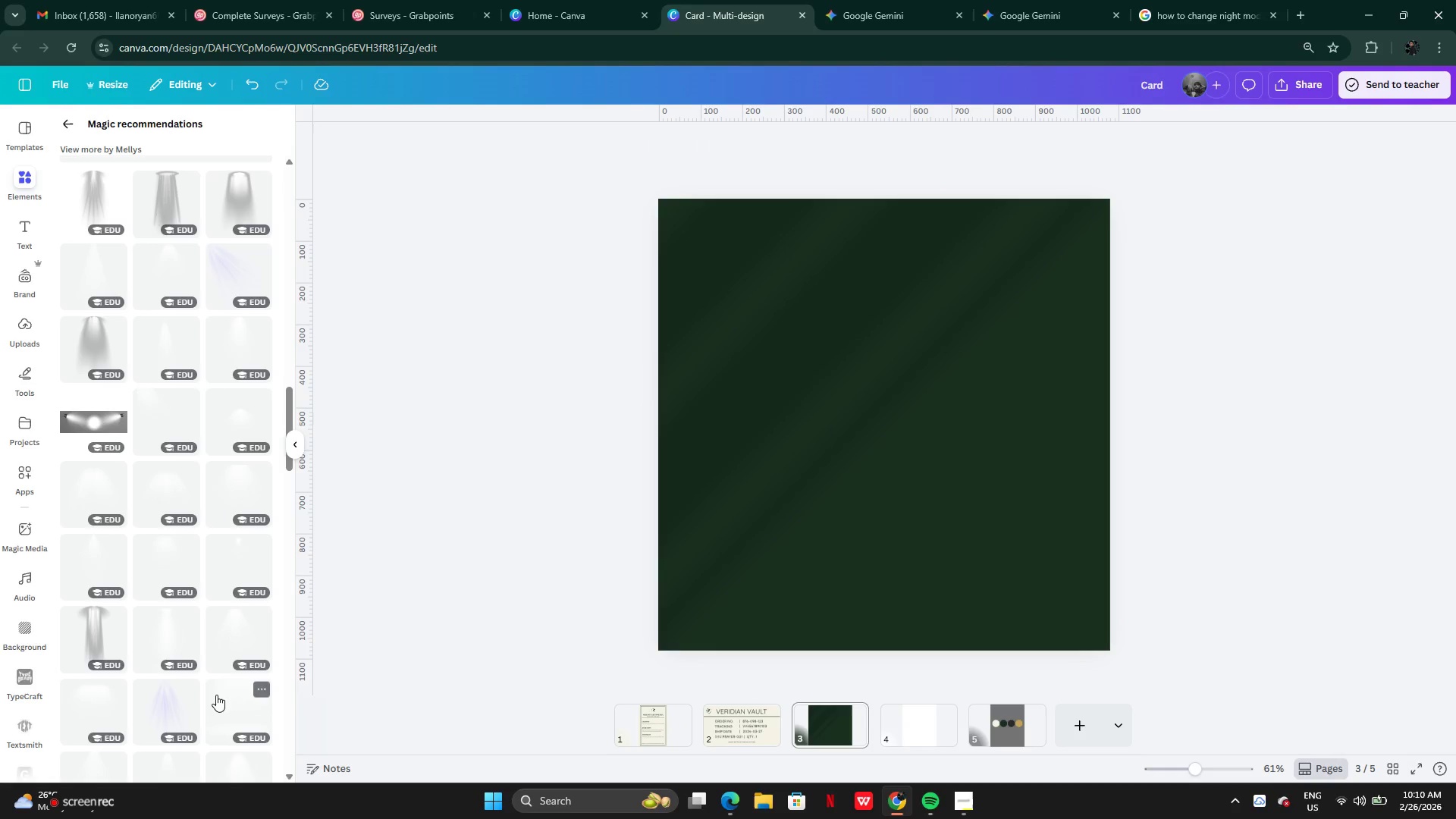 
left_click([230, 476])
 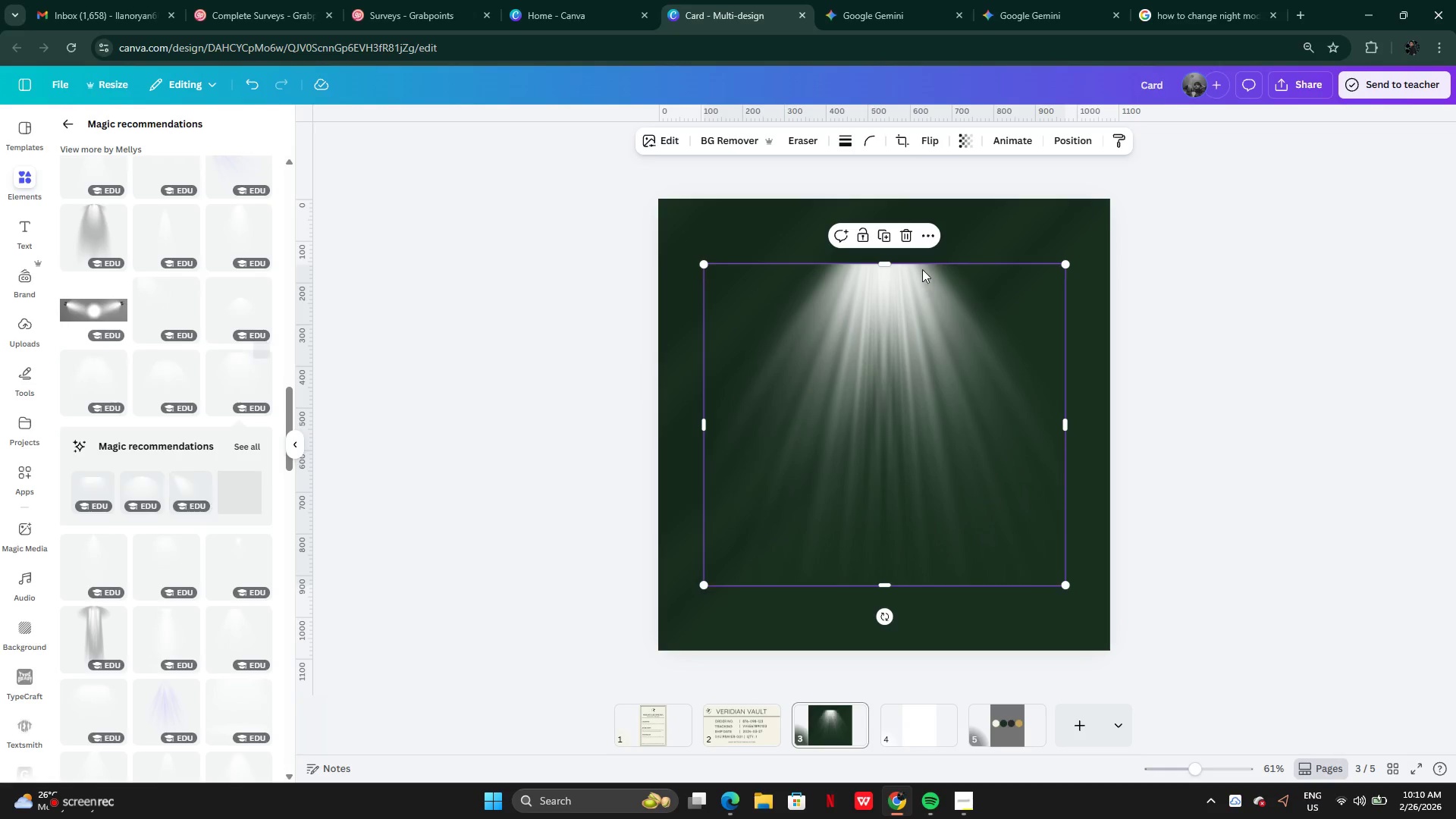 
left_click([905, 239])
 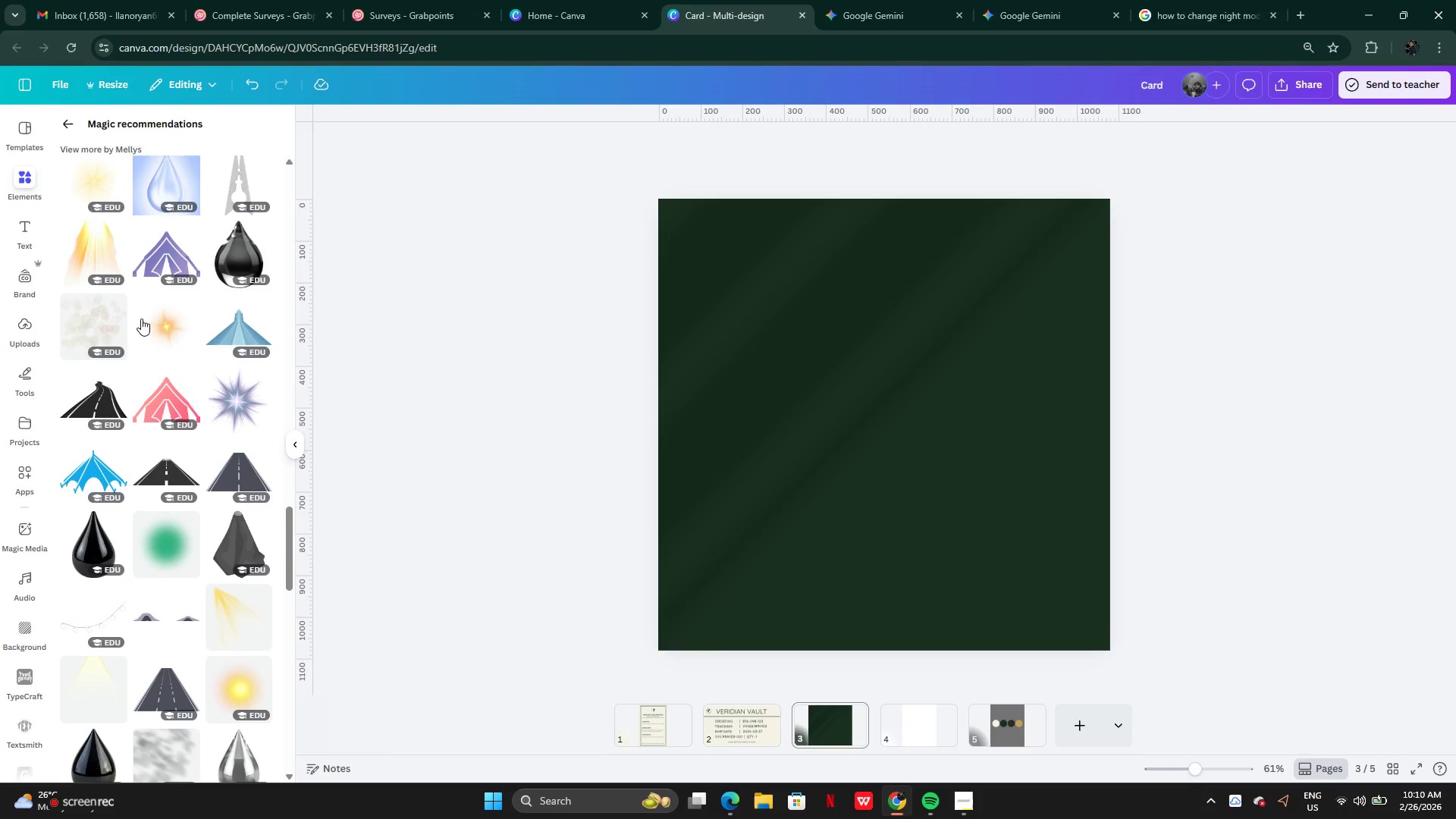 
left_click([67, 129])
 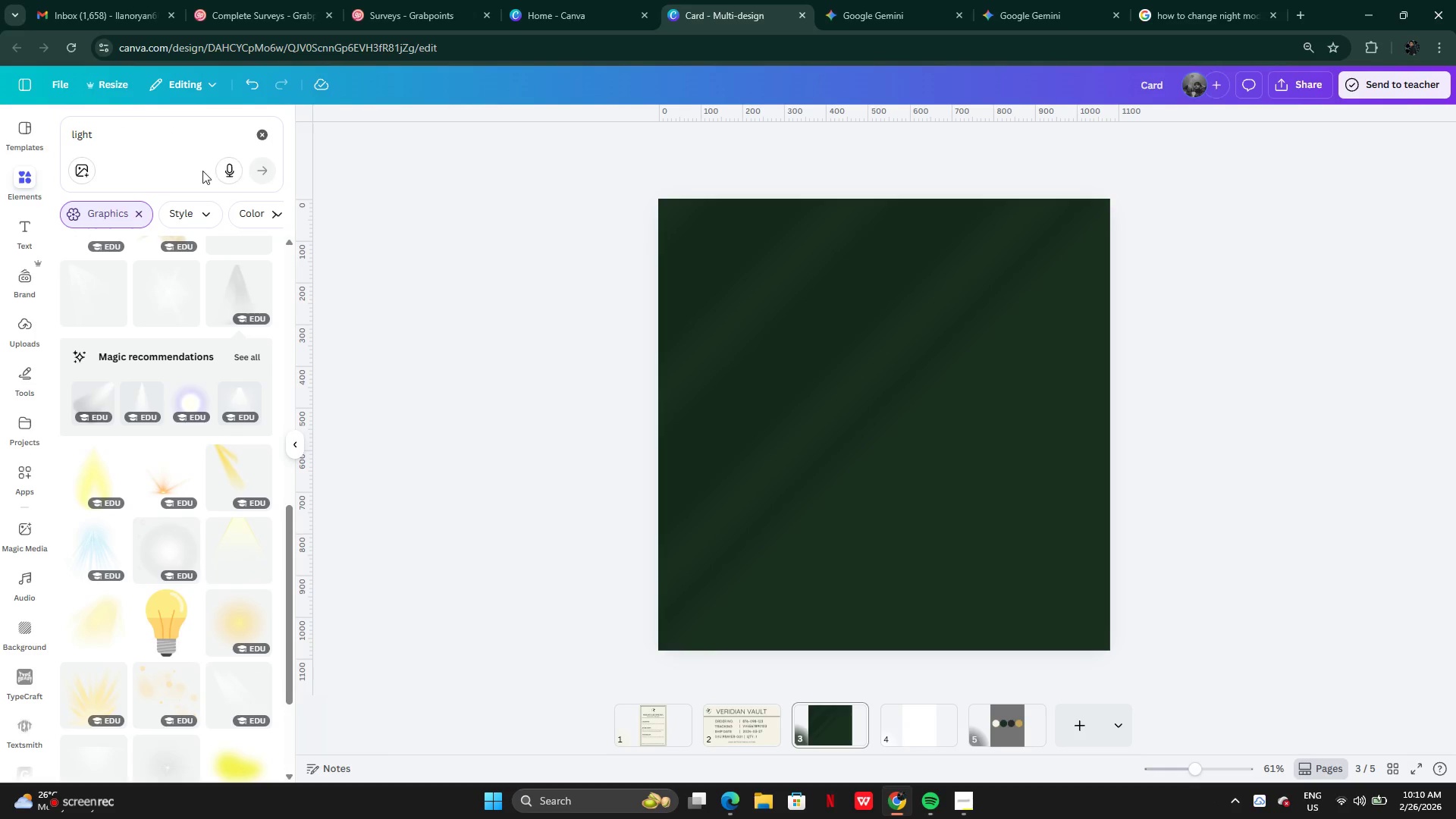 
left_click([262, 131])
 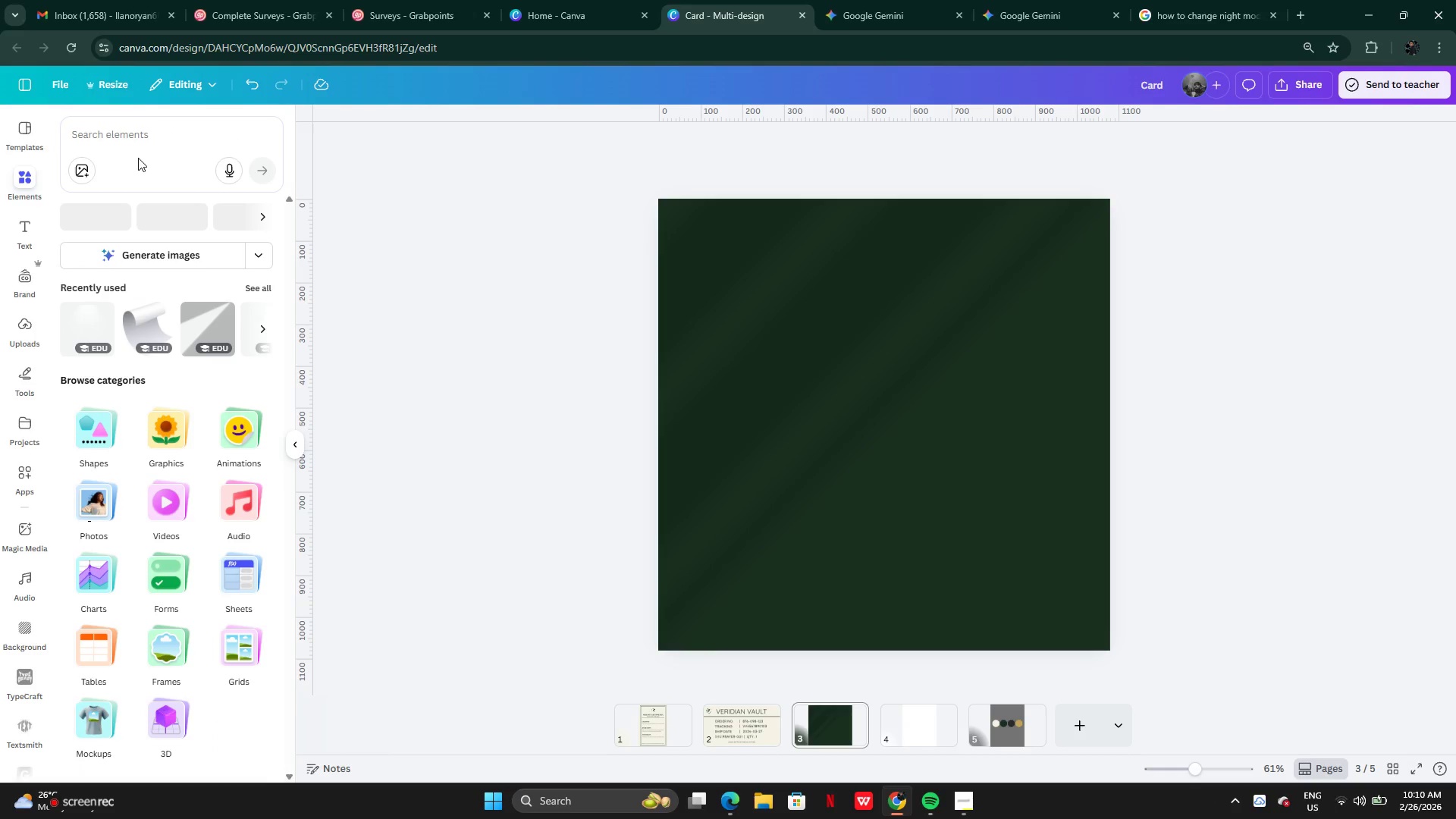 
double_click([141, 119])
 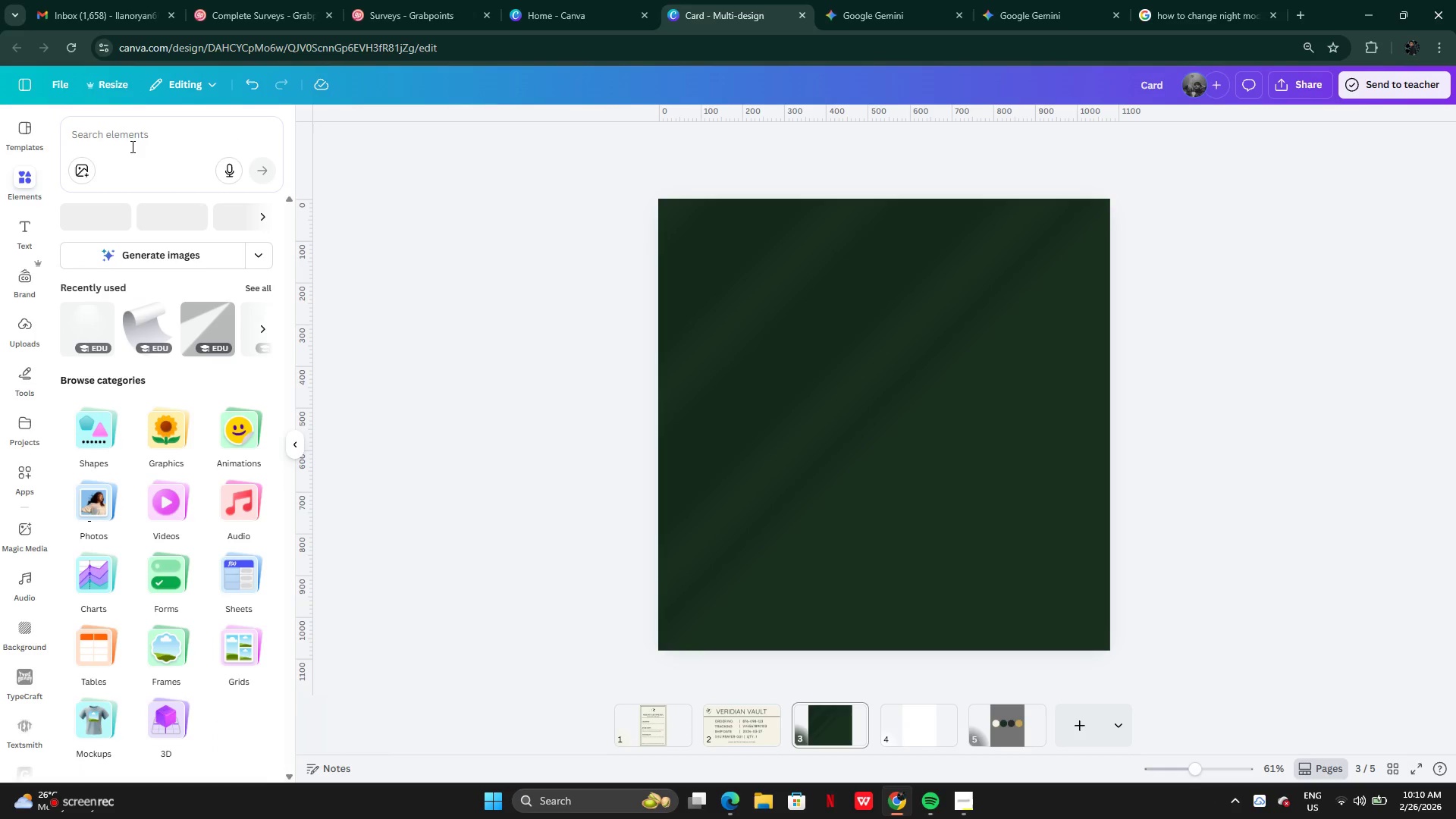 
left_click([130, 136])
 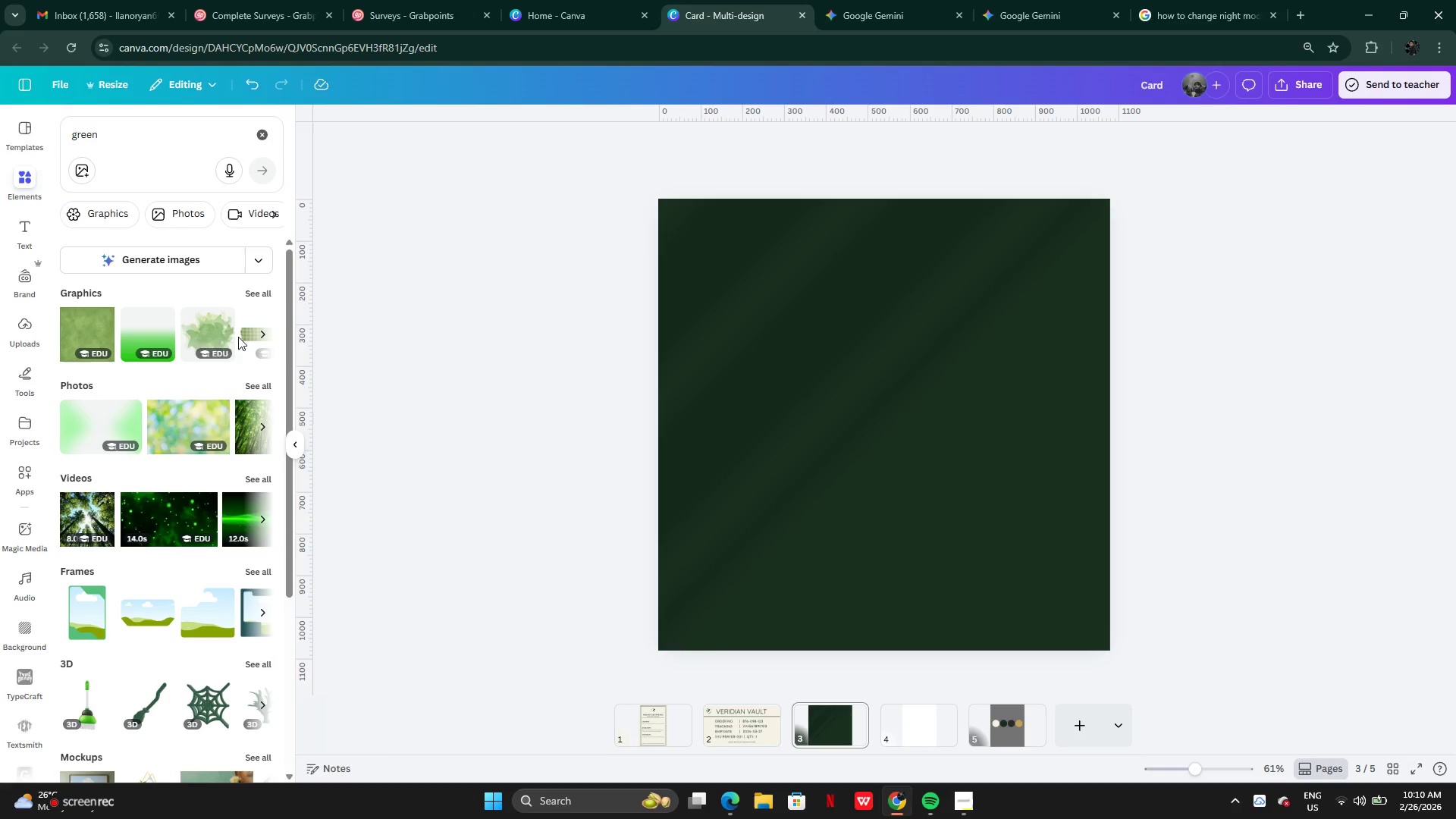 
wait(31.75)
 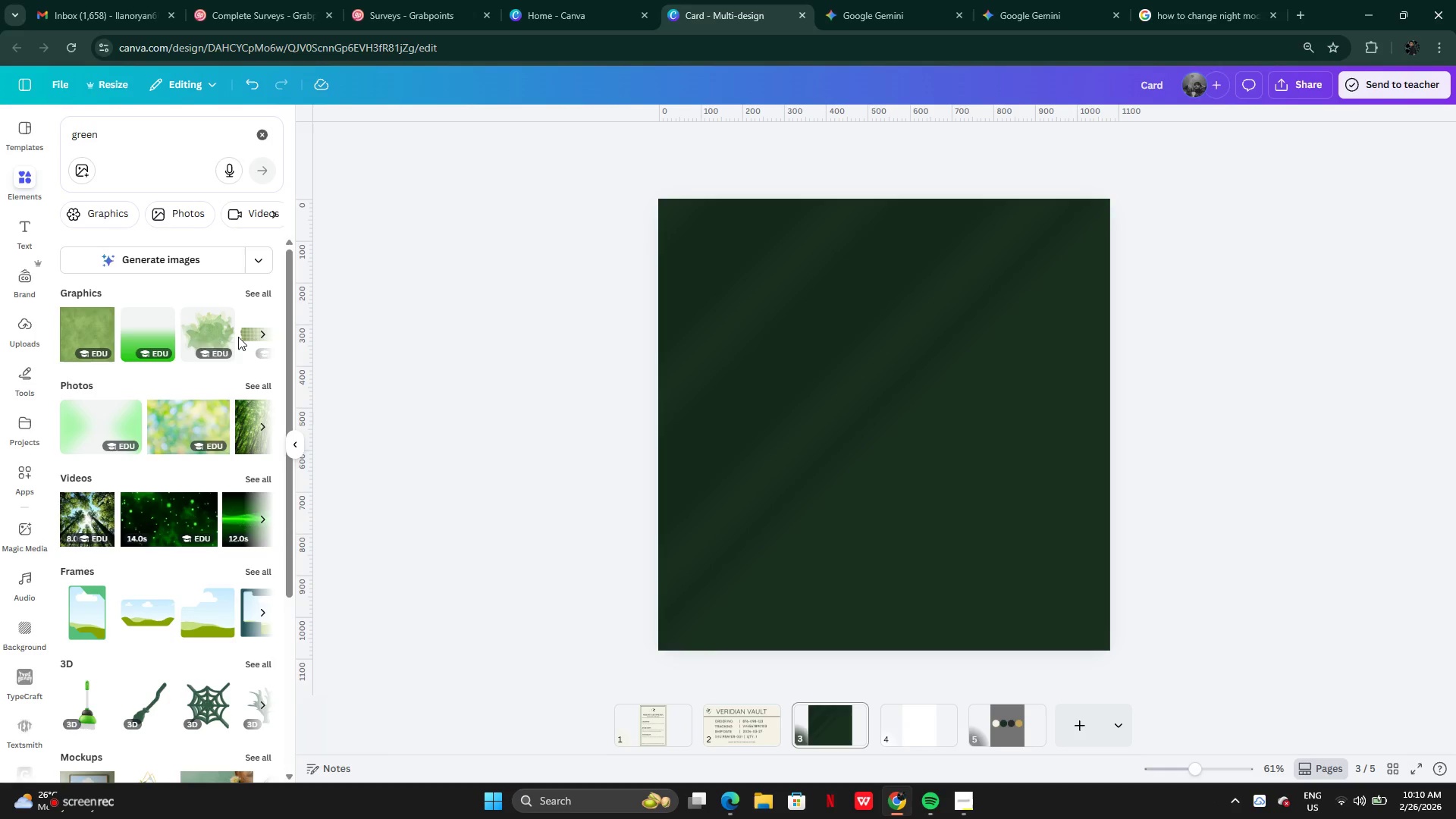 
left_click([244, 478])
 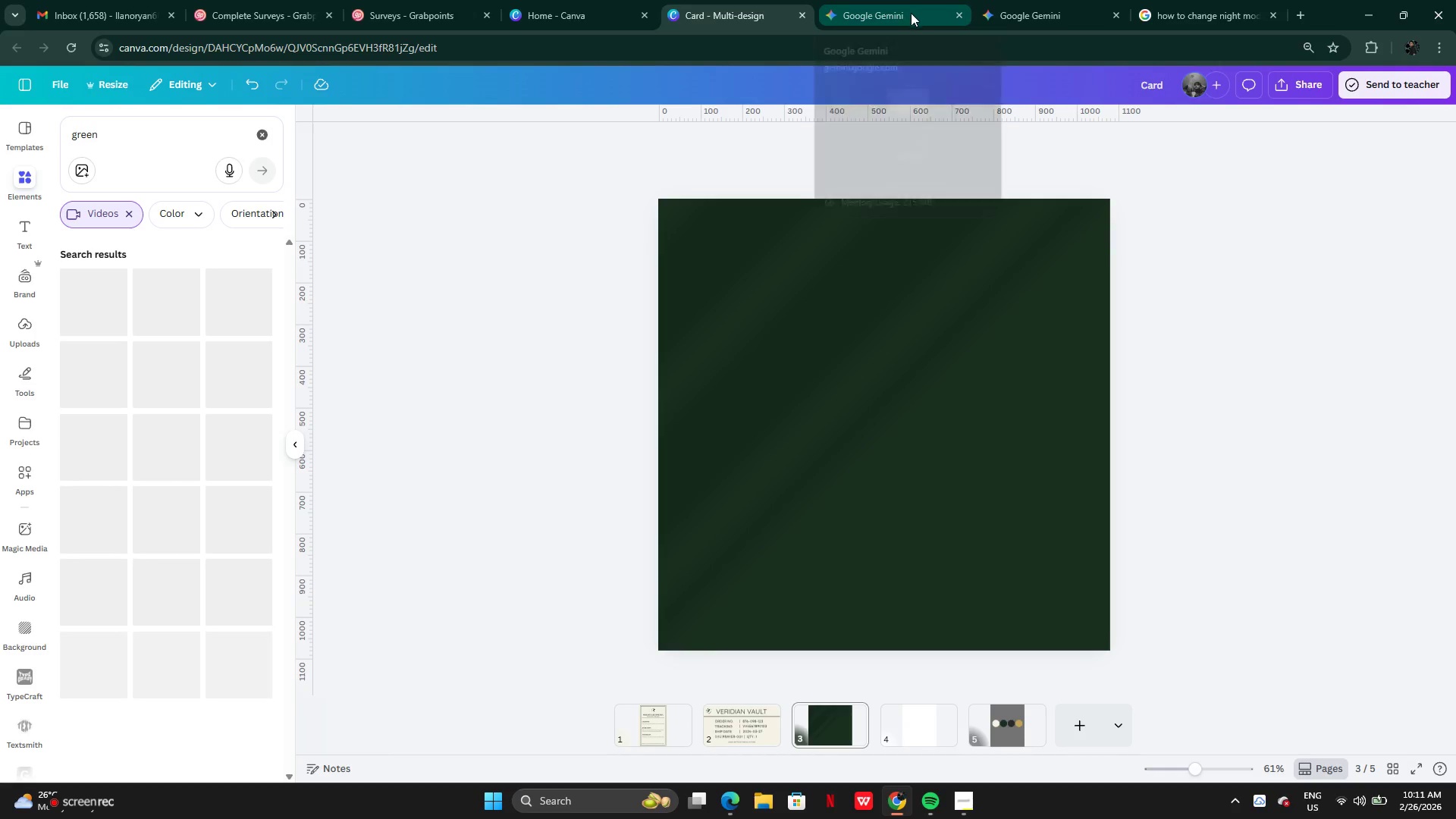 
wait(5.48)
 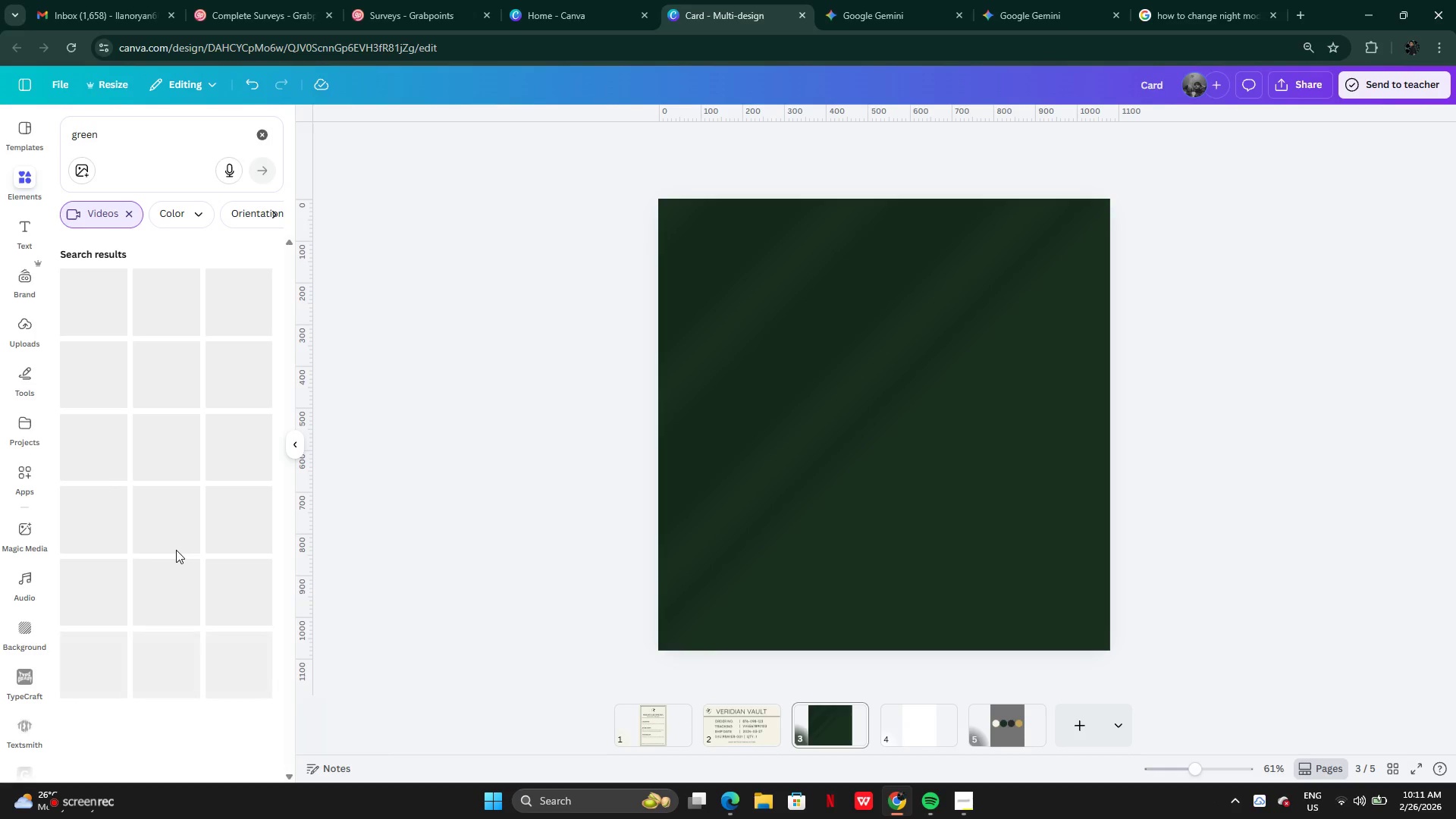 
left_click([975, 800])